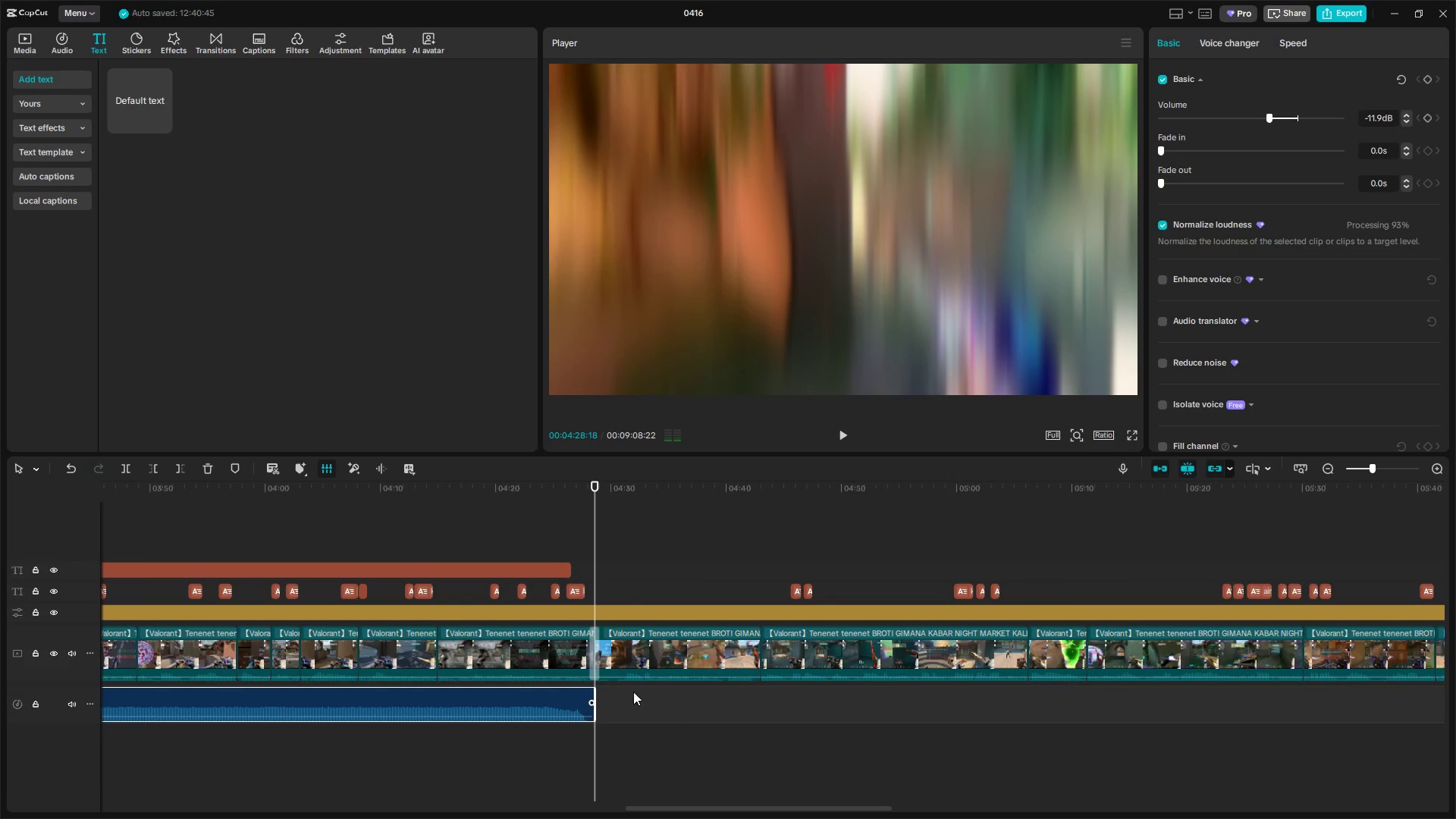 
key(Control+V)
 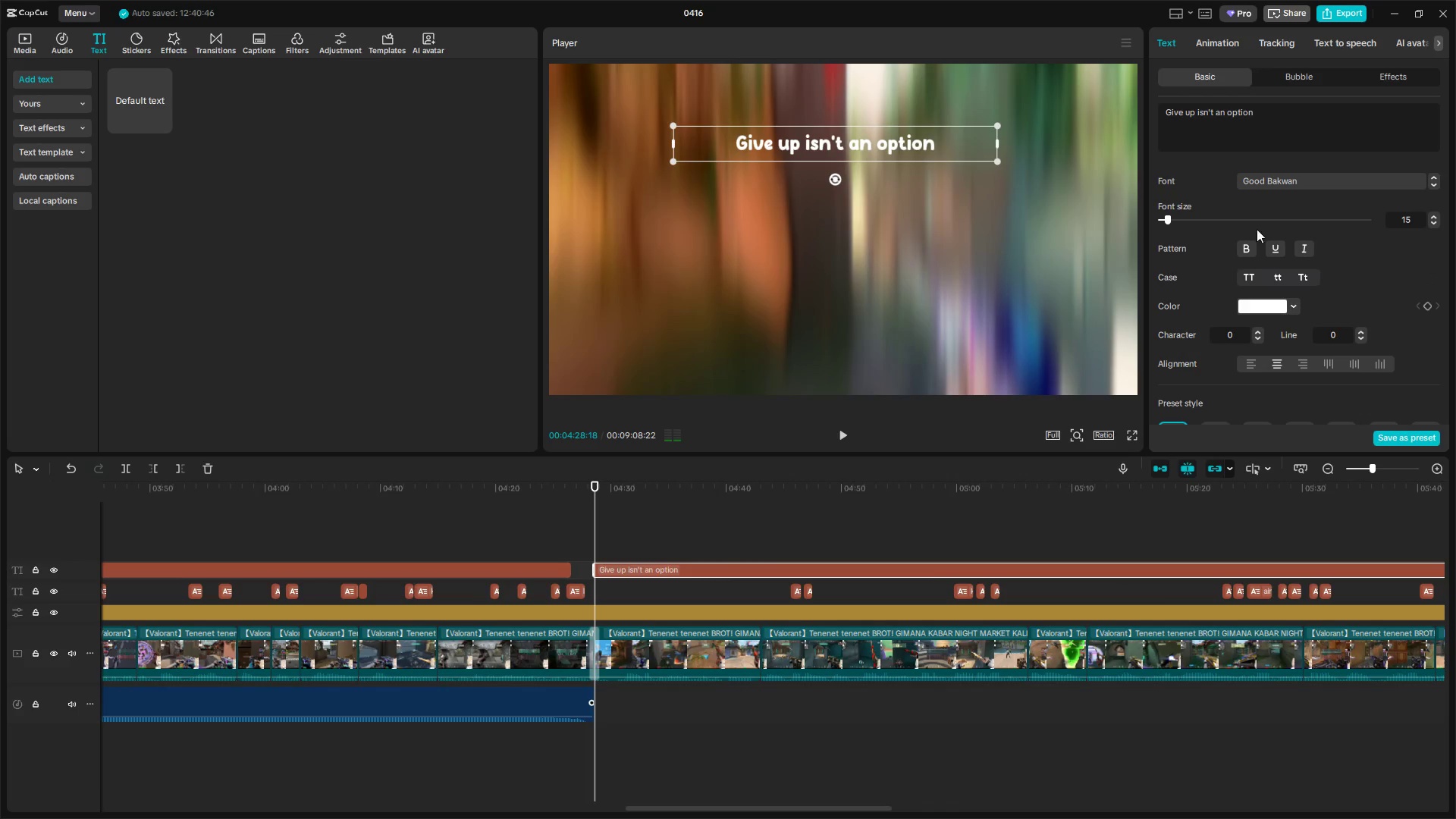 
left_click_drag(start_coordinate=[1296, 122], to_coordinate=[1038, 124])
 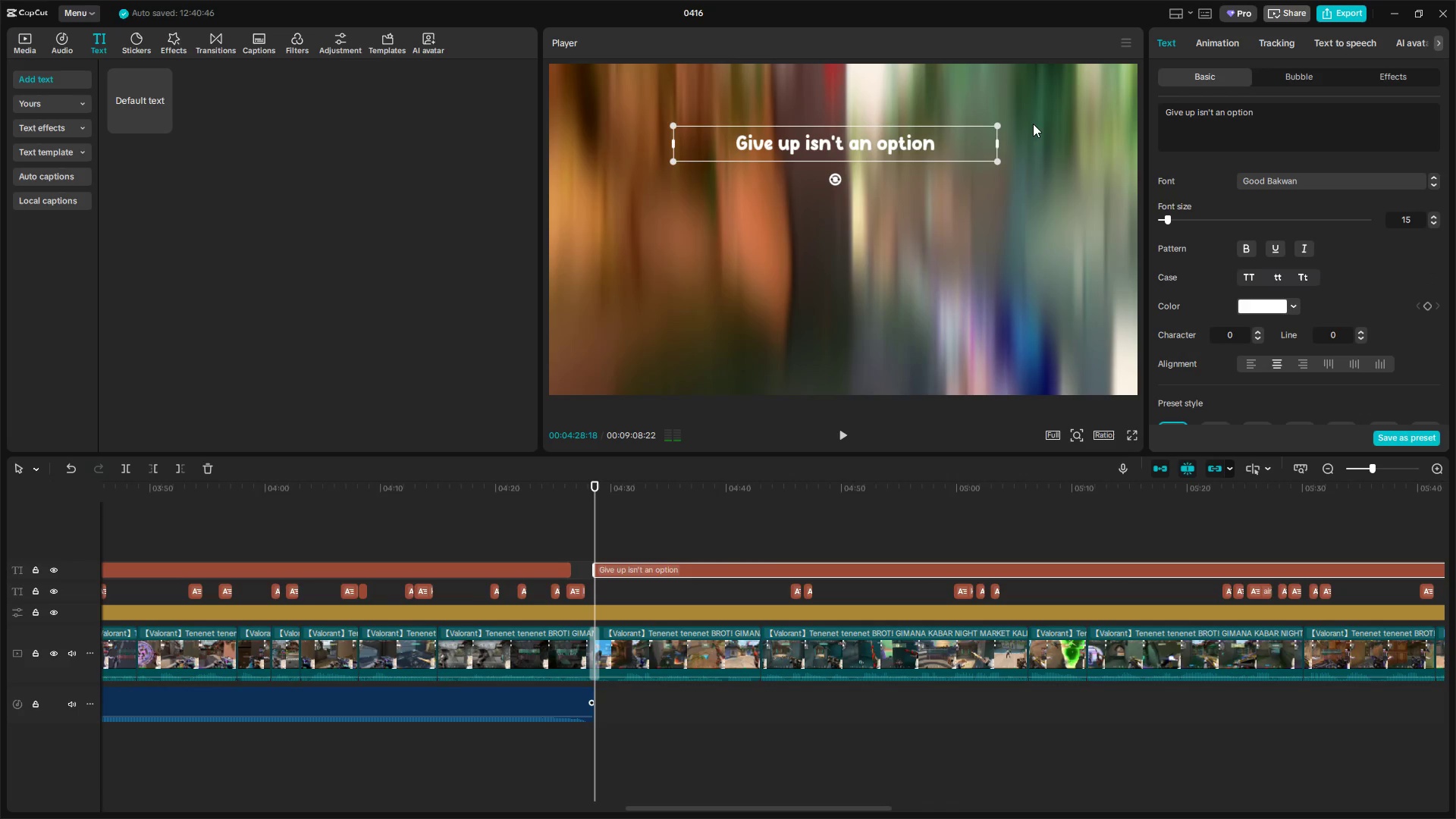 
key(Control+ControlLeft)
 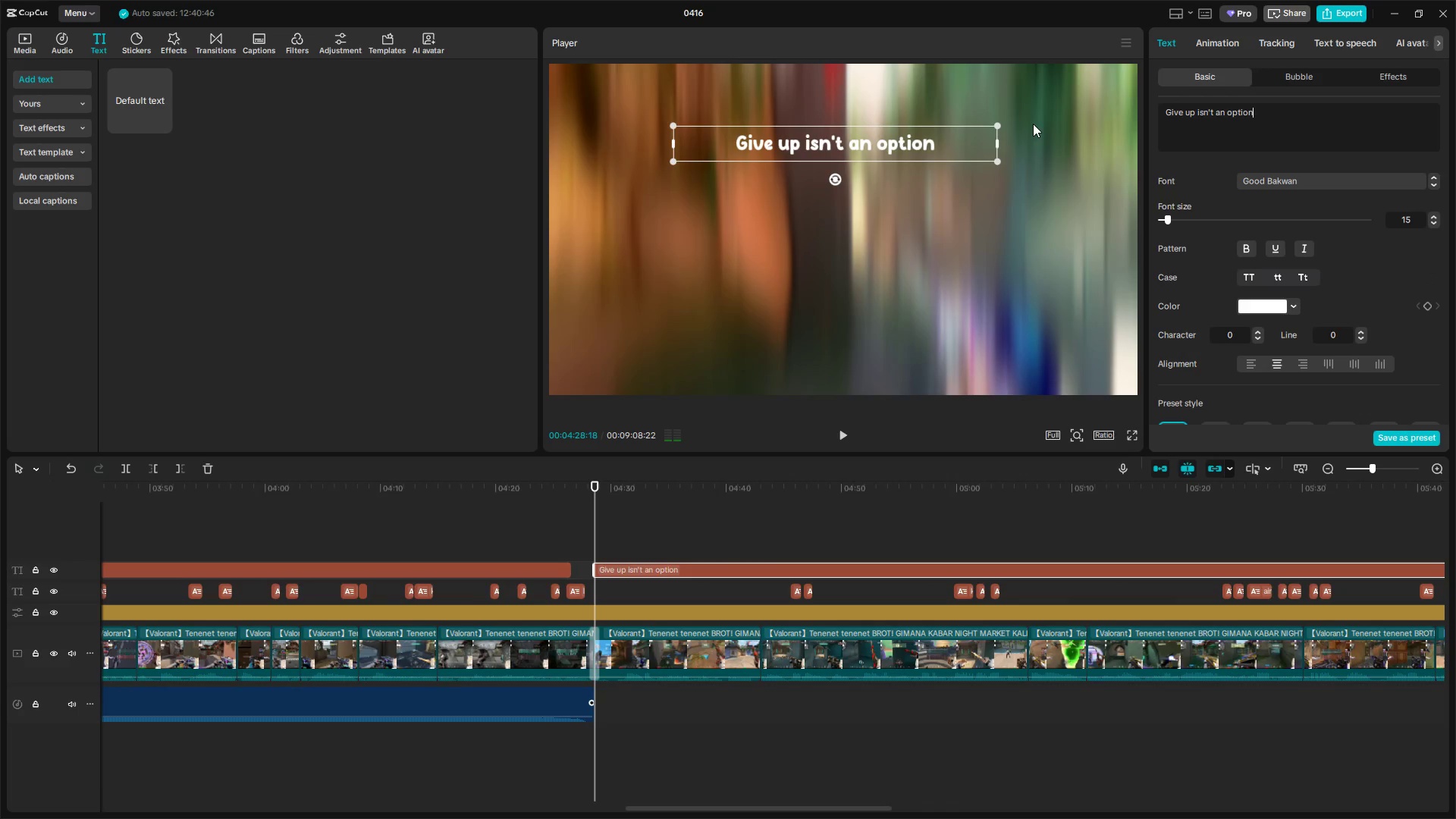 
key(Control+A)
 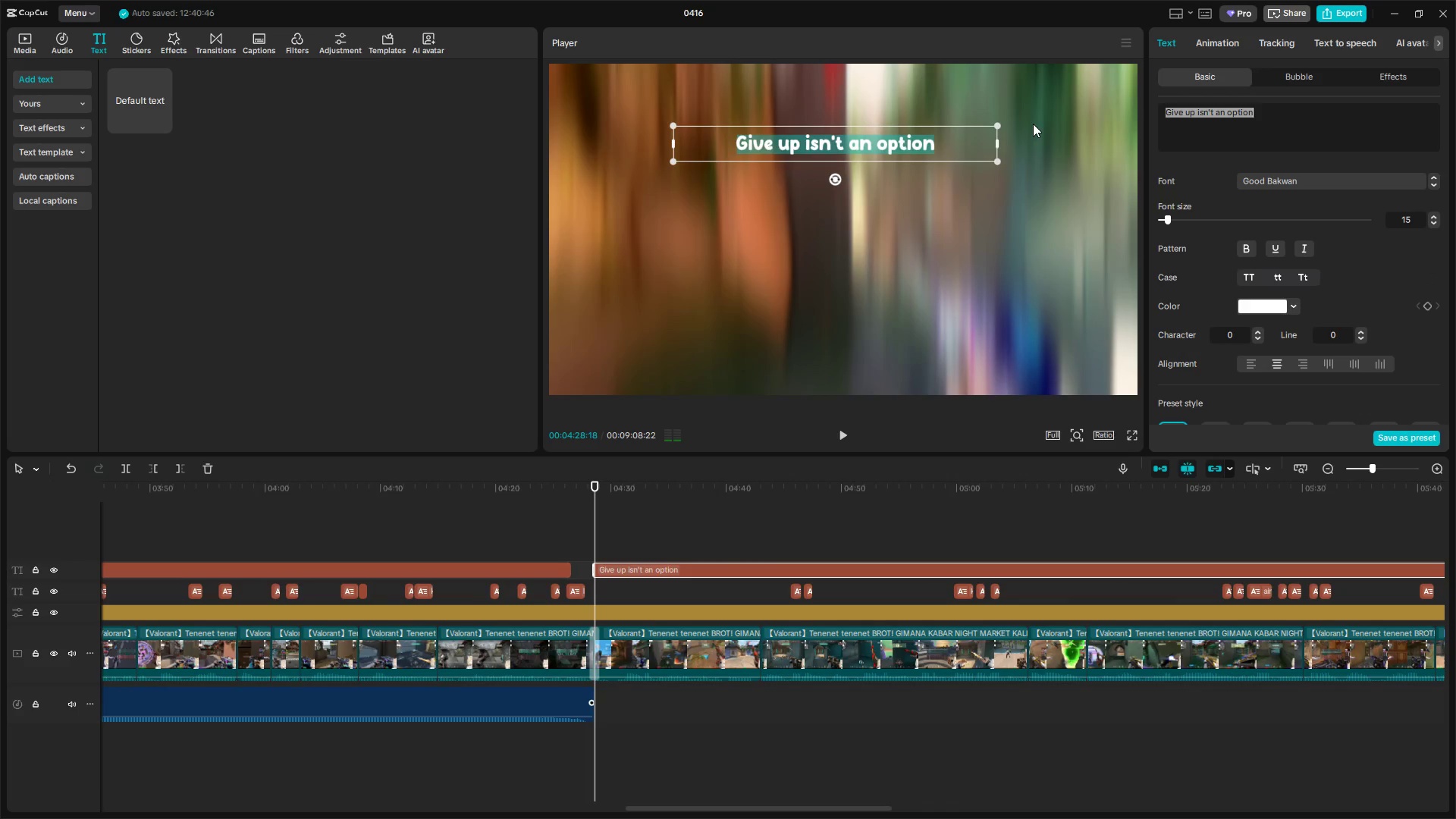 
key(Backspace)
type(<ap)
key(Backspace)
key(Backspace)
key(Backspace)
type(Map 2, Lotus)
 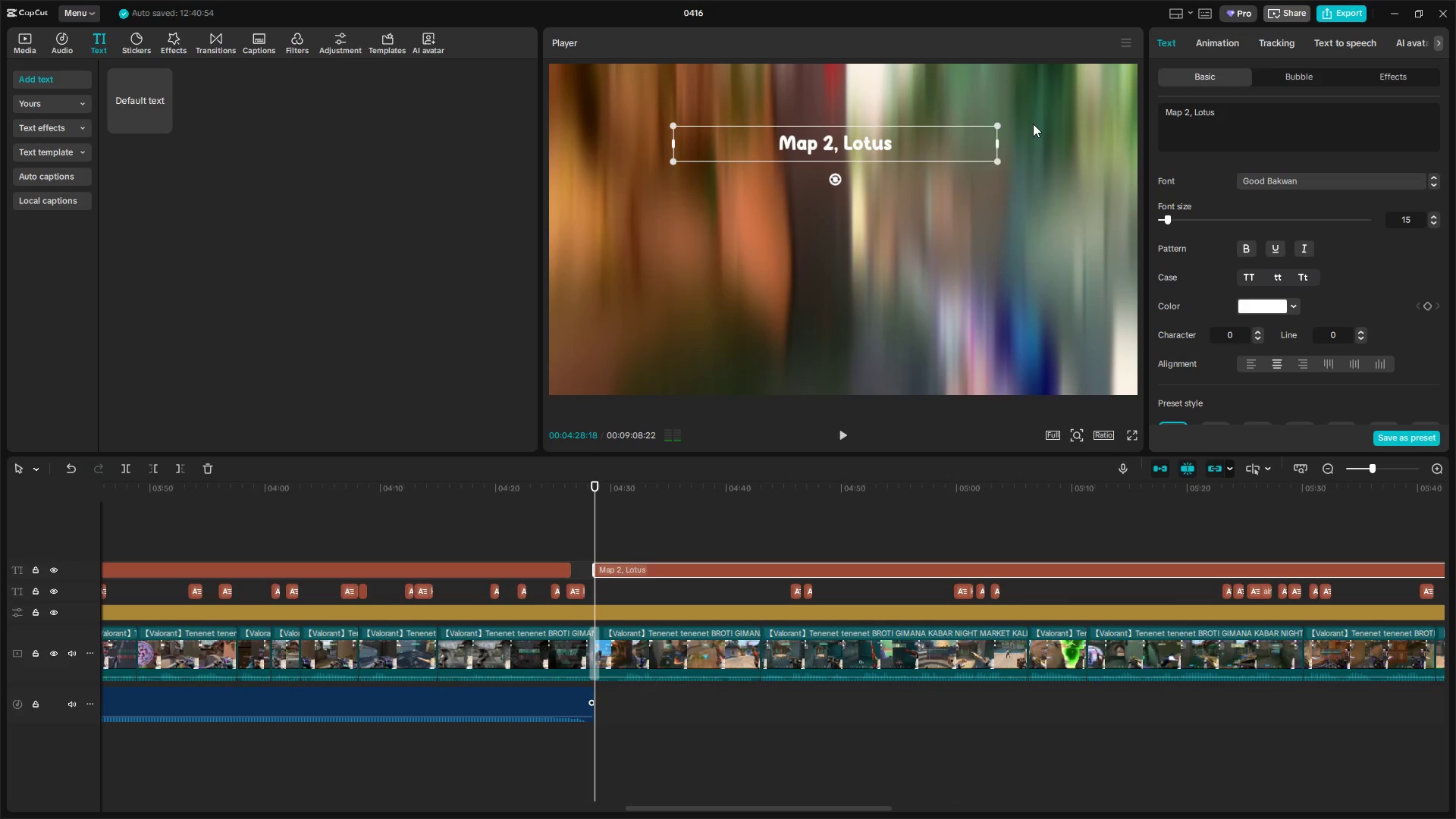 
left_click([1191, 113])
 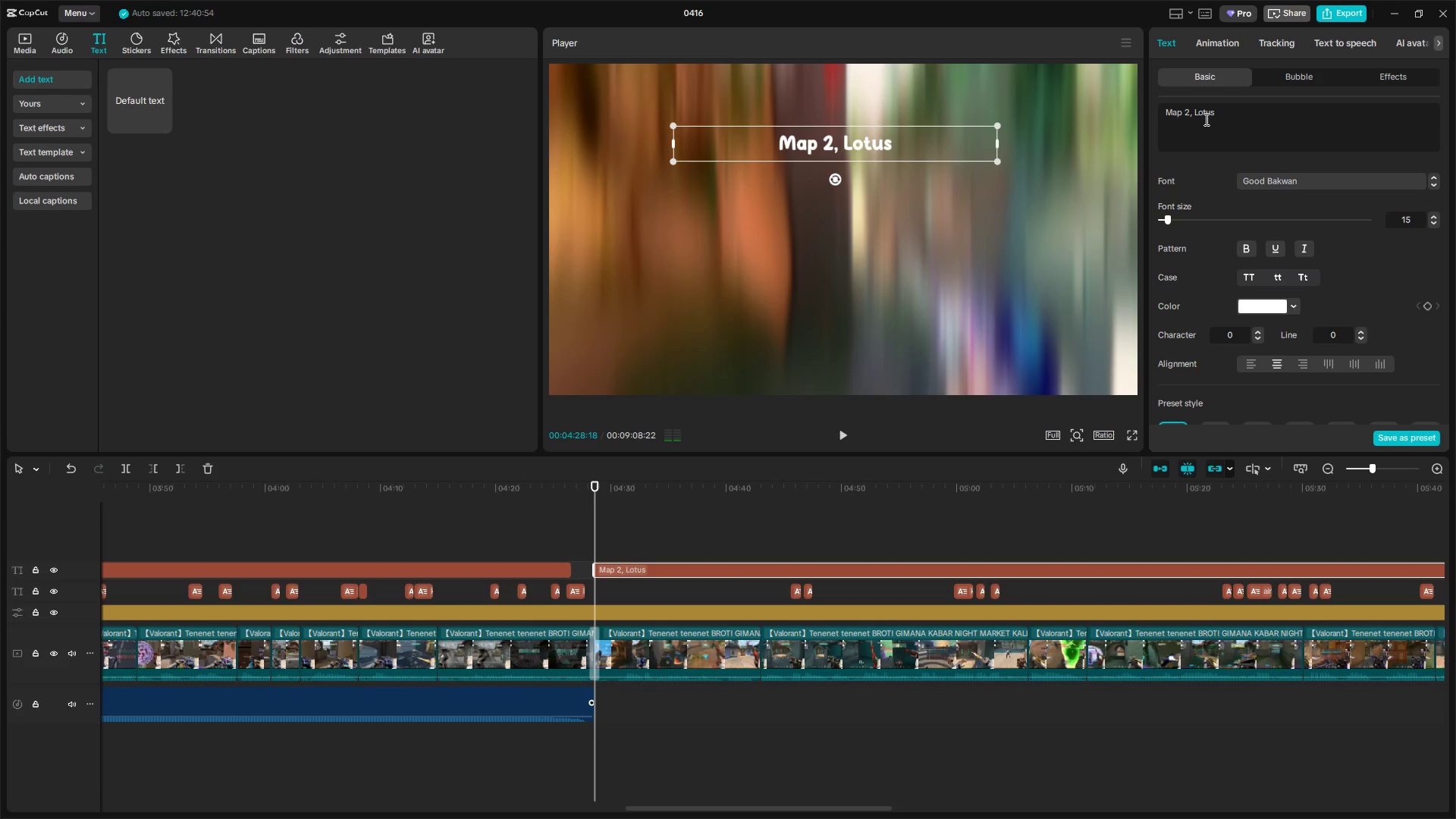 
key(ArrowRight)
 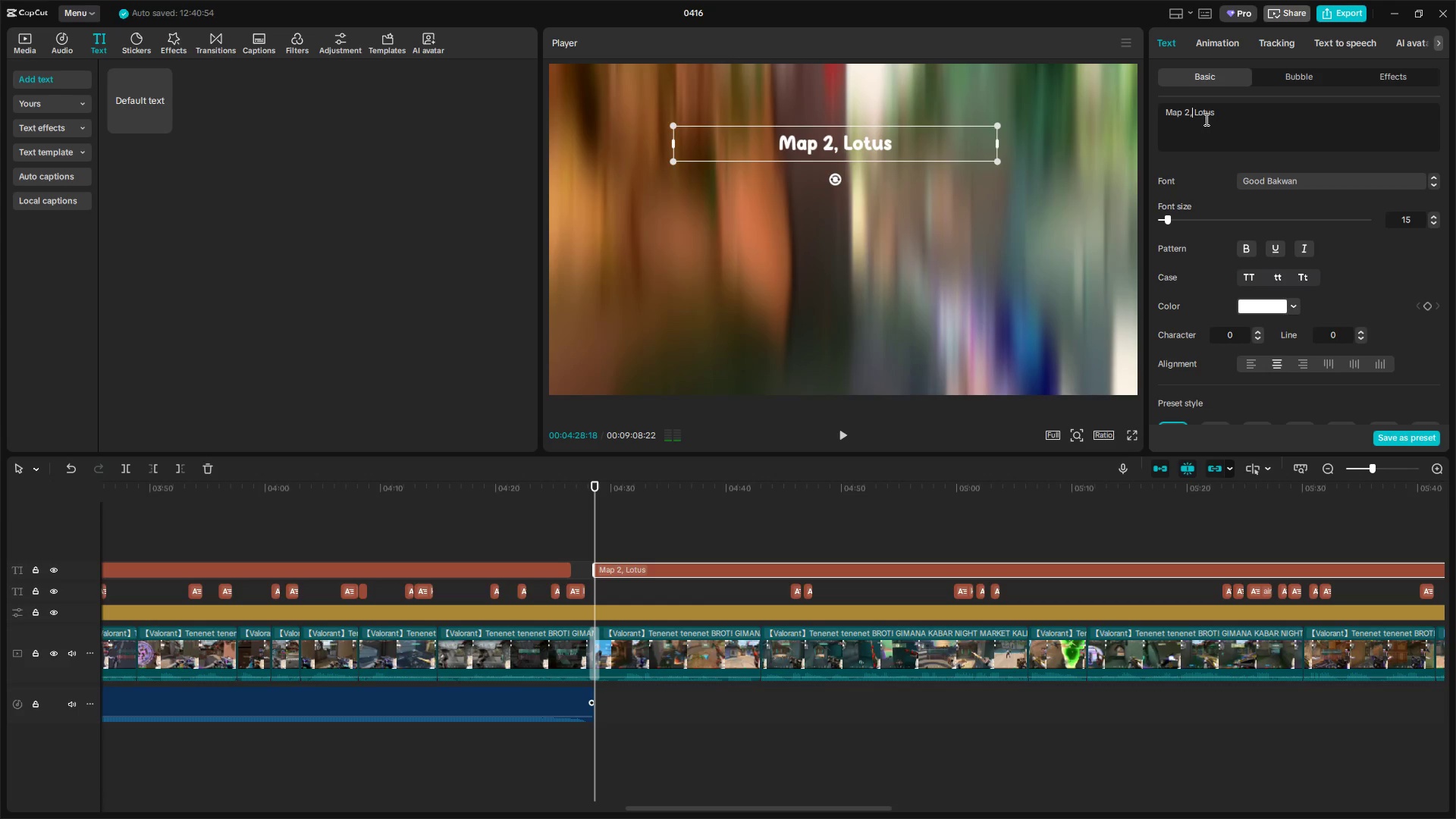 
key(Backspace)
 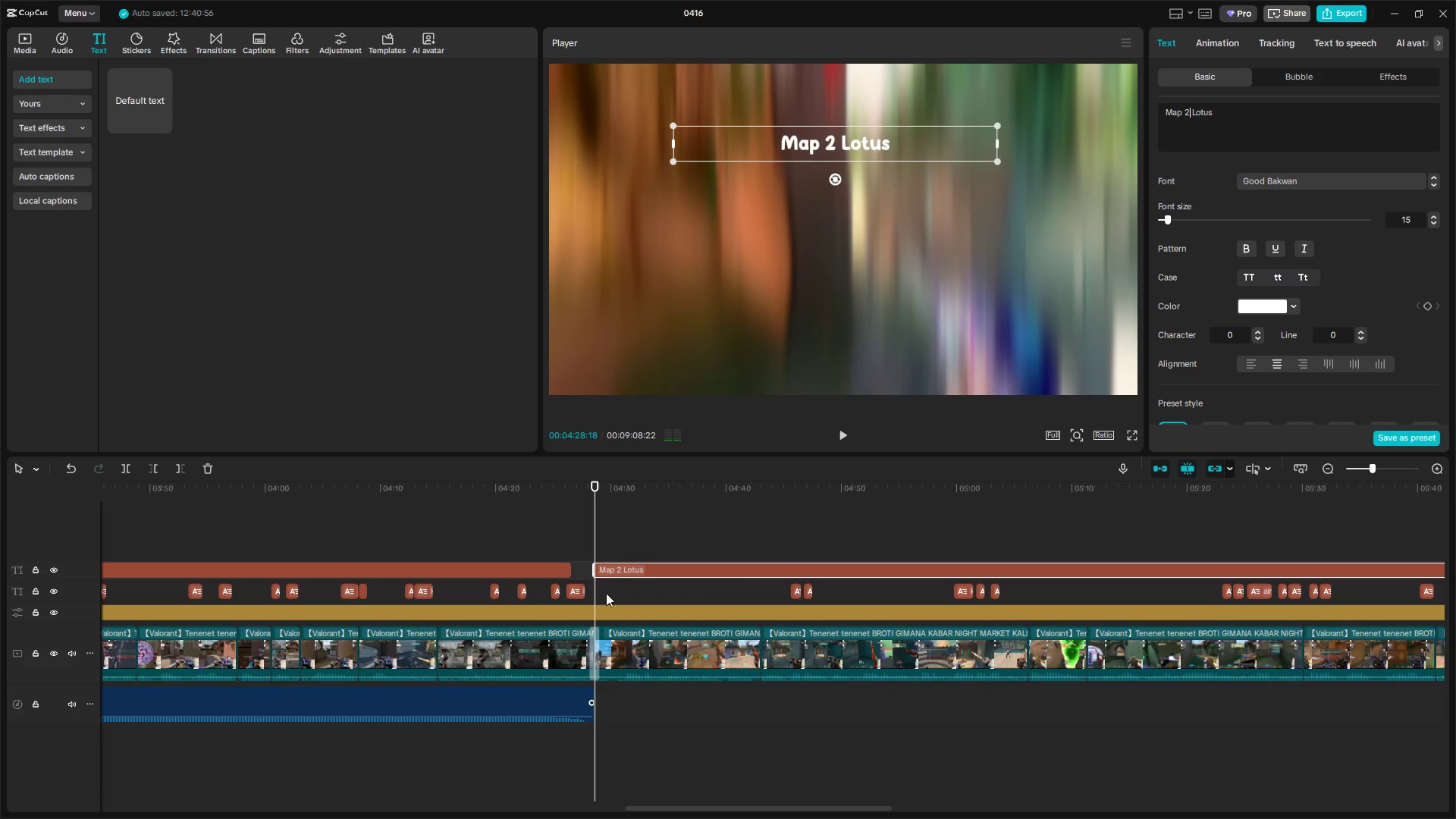 
left_click([593, 538])
 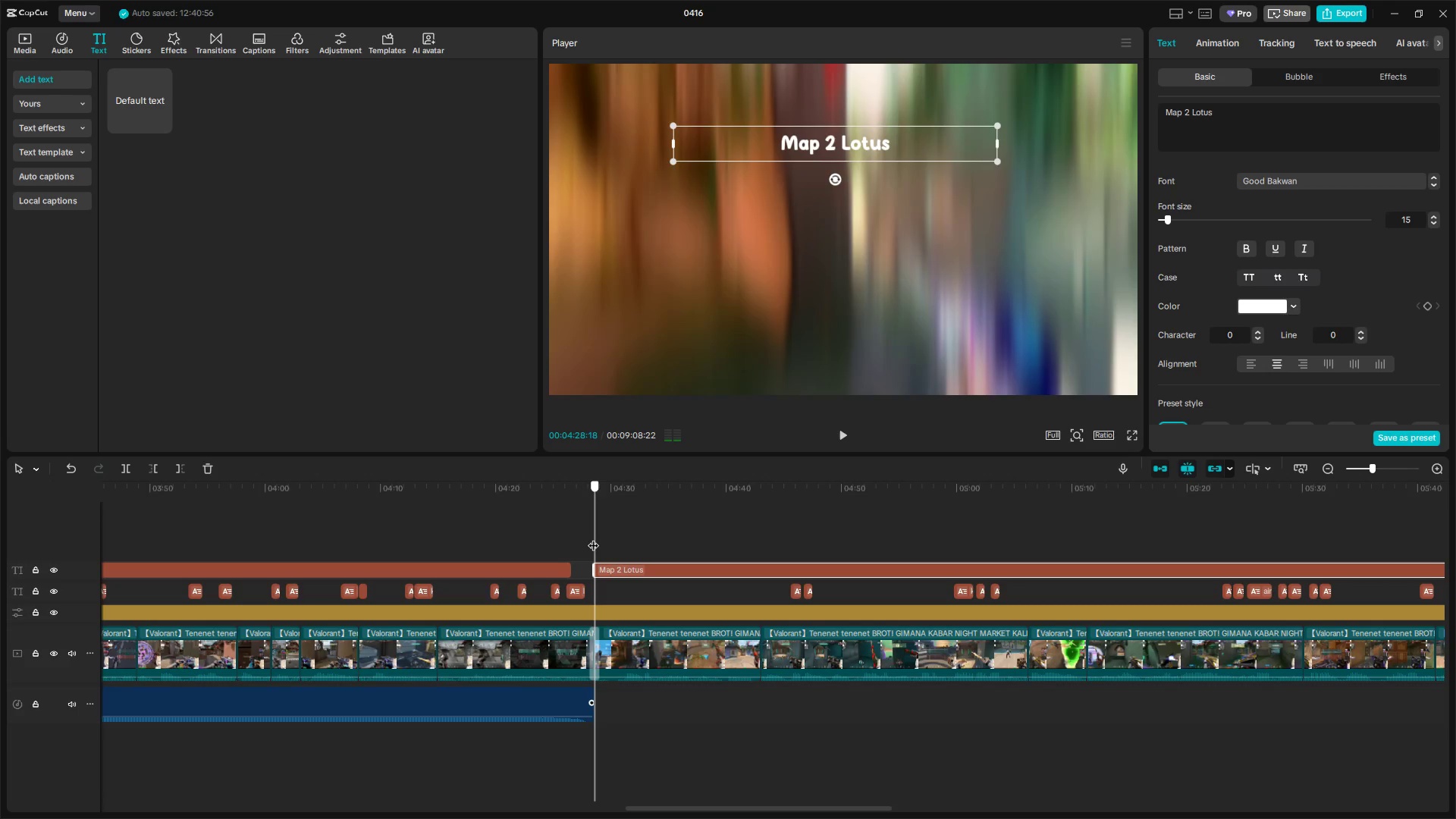 
key(Space)
 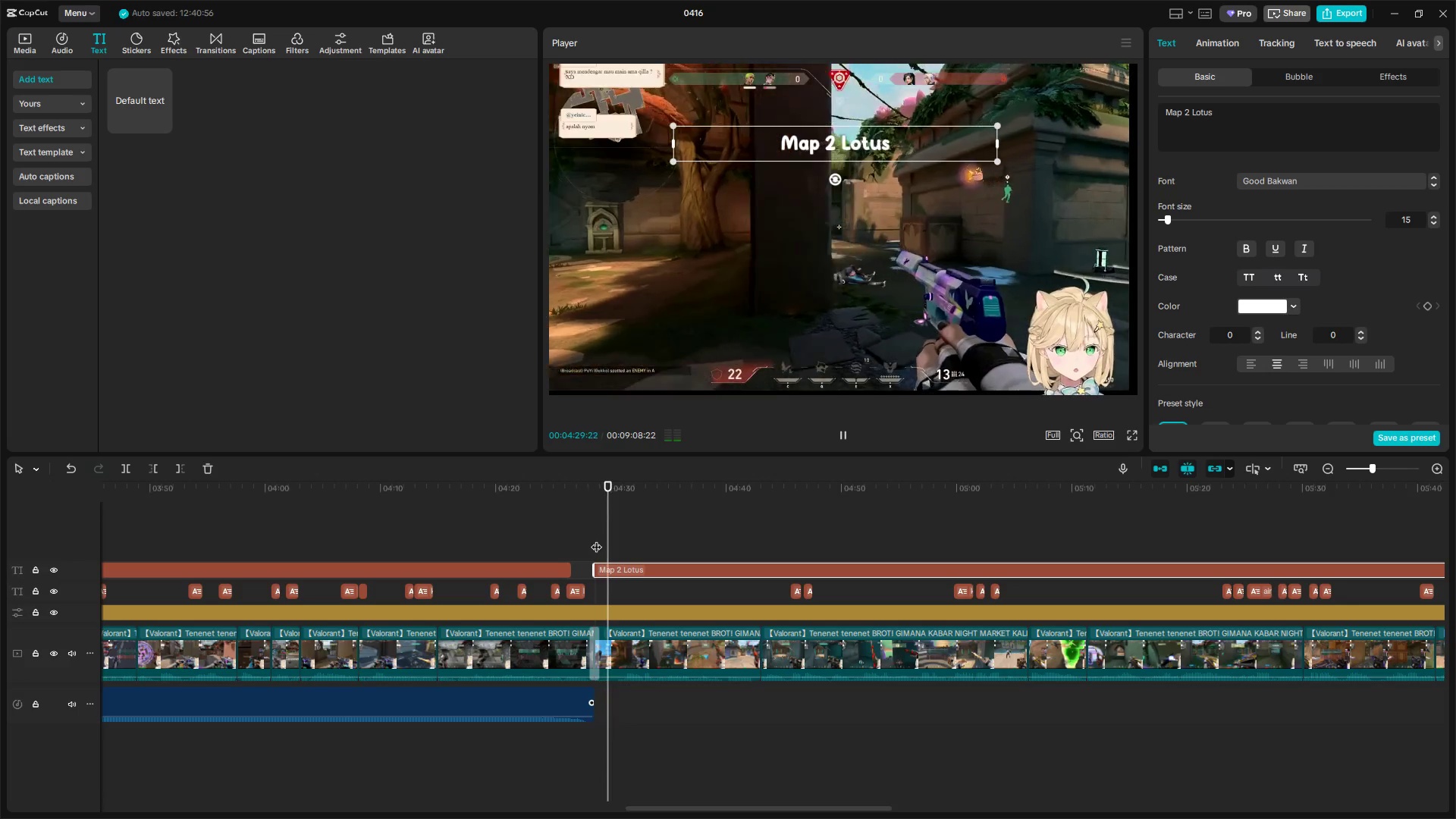 
hold_key(key=ControlLeft, duration=1.12)
scroll: coordinate [755, 563], scroll_direction: down, amount: 12.0
 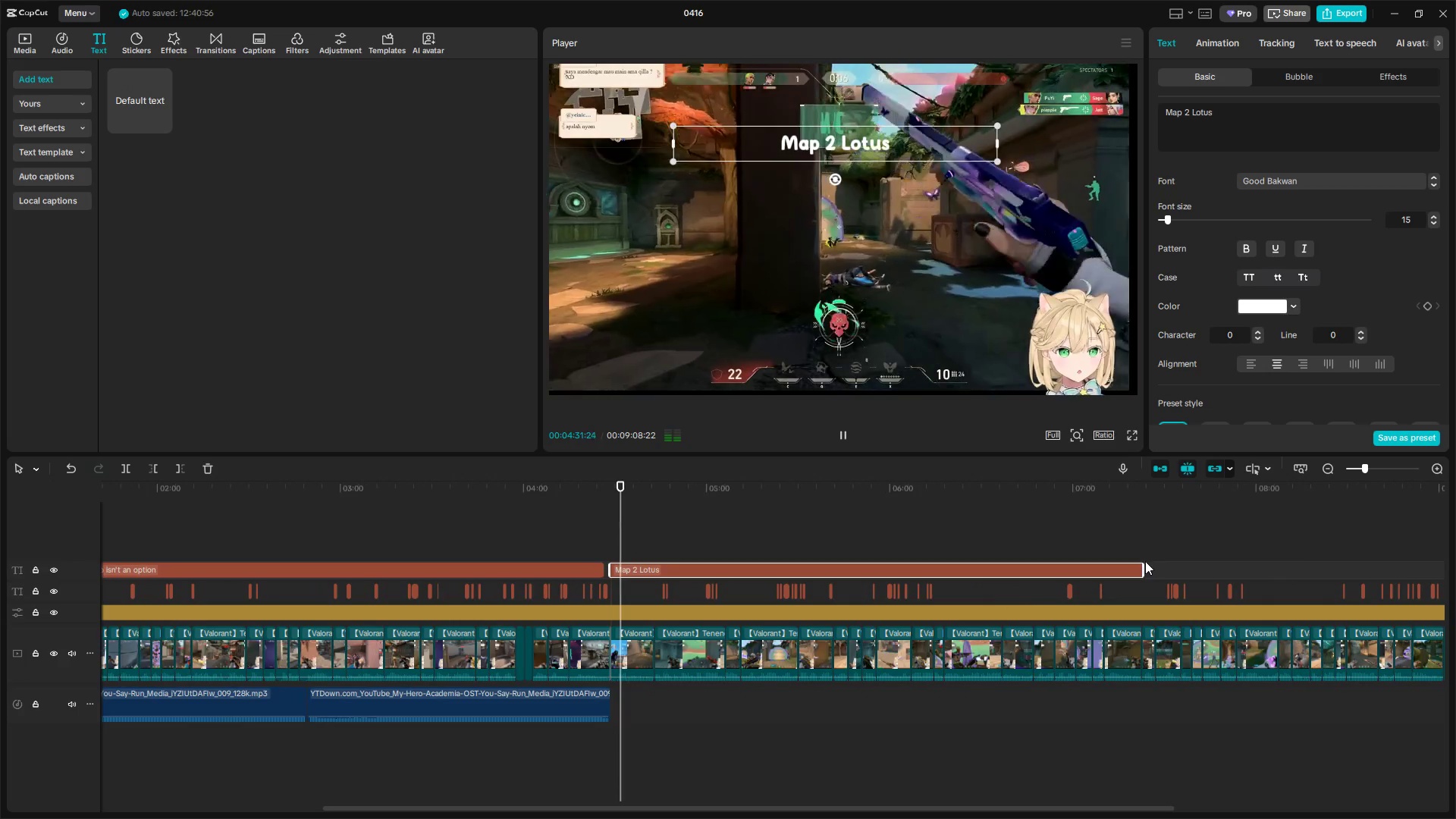 
left_click_drag(start_coordinate=[1144, 566], to_coordinate=[720, 586])
 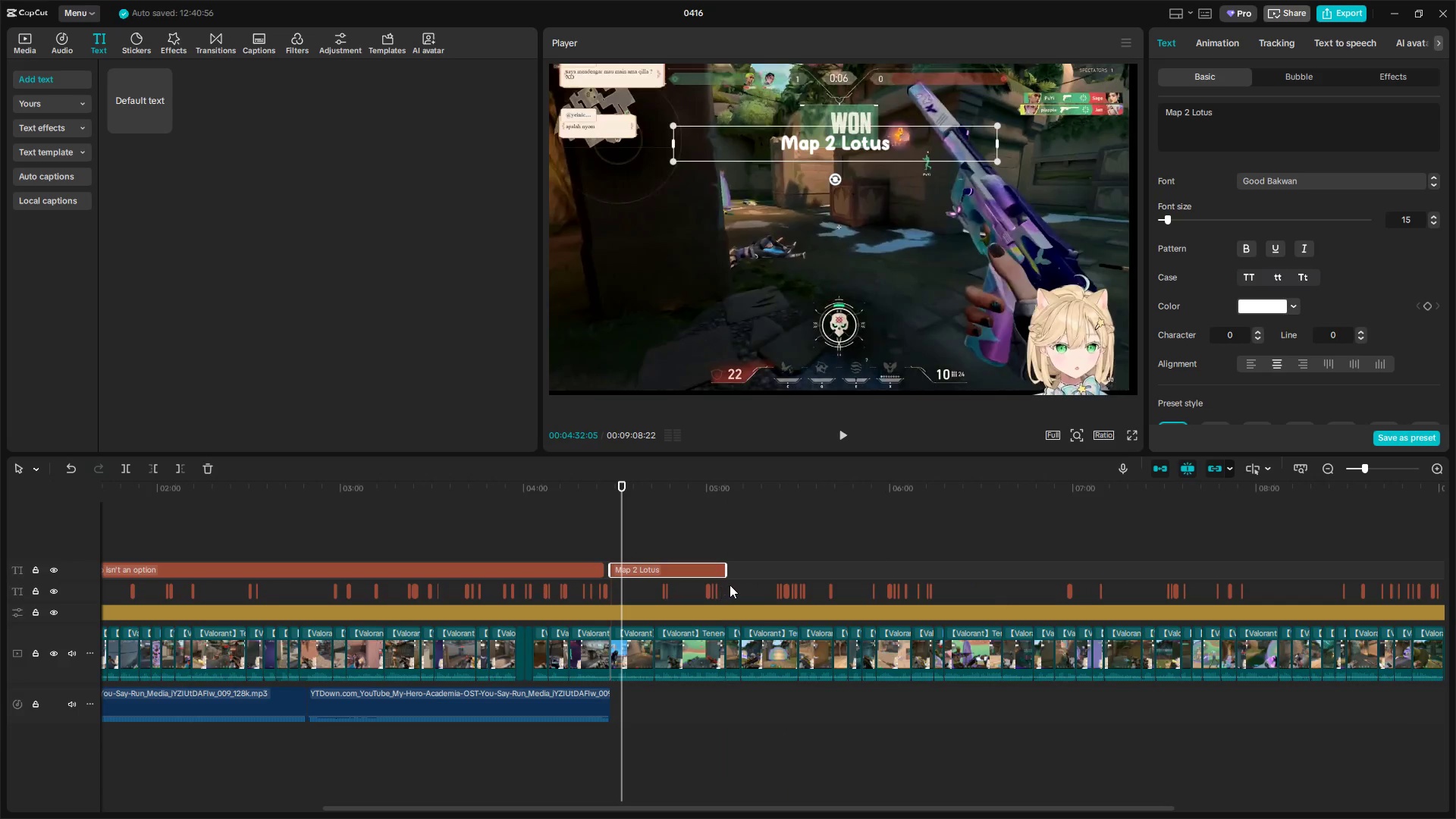 
key(Space)
 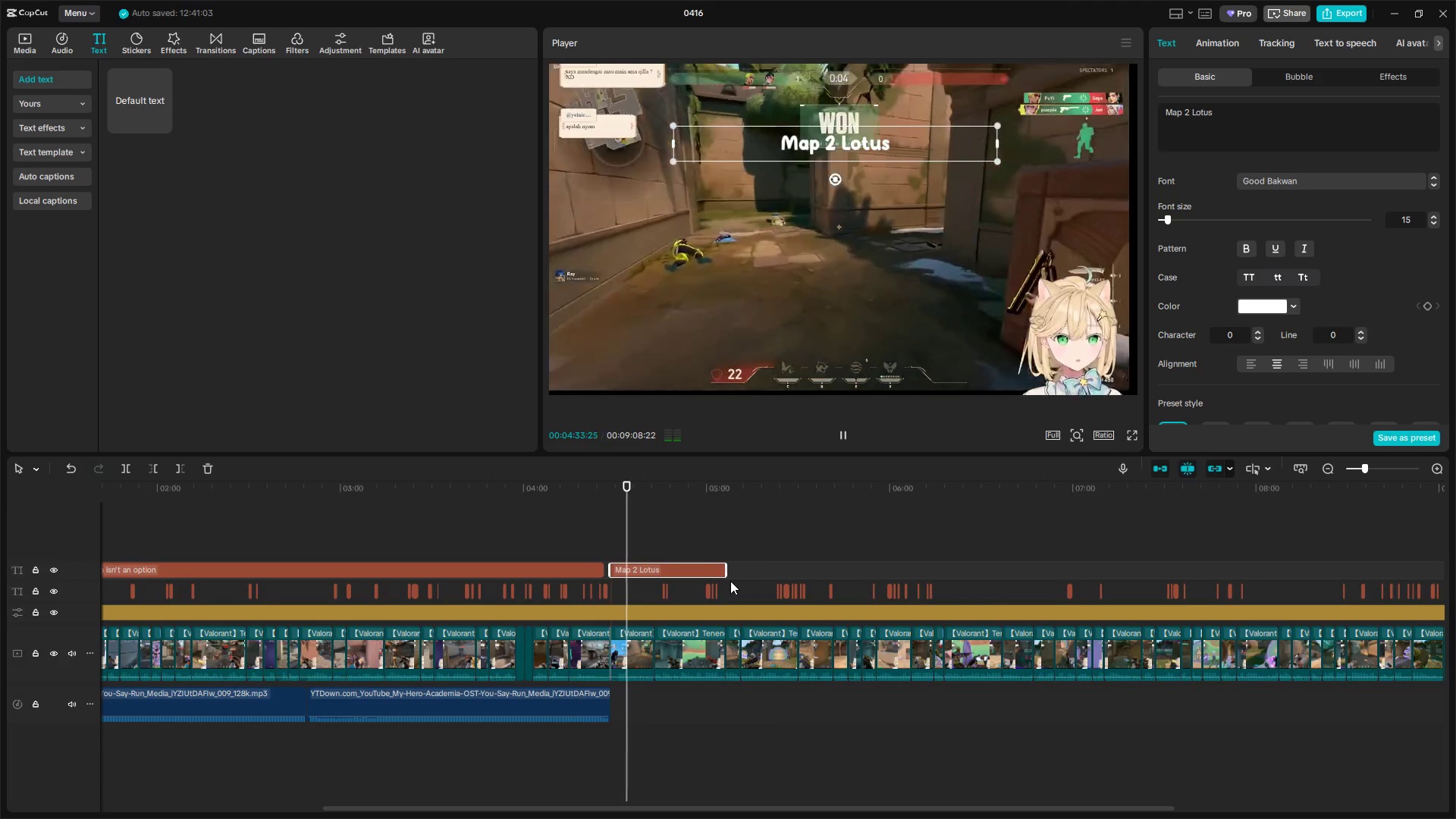 
left_click_drag(start_coordinate=[725, 573], to_coordinate=[648, 580])
 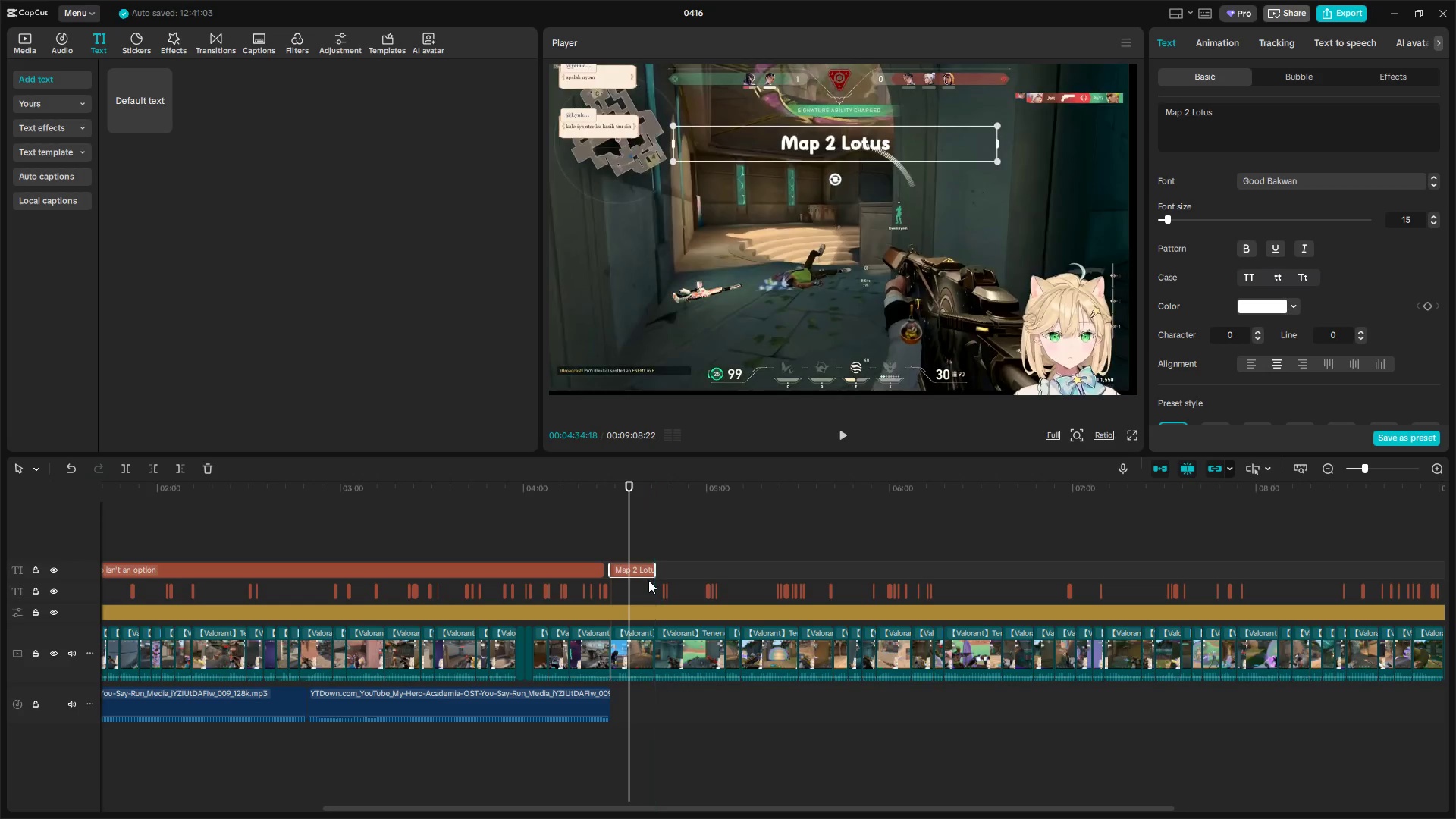 
key(Space)
 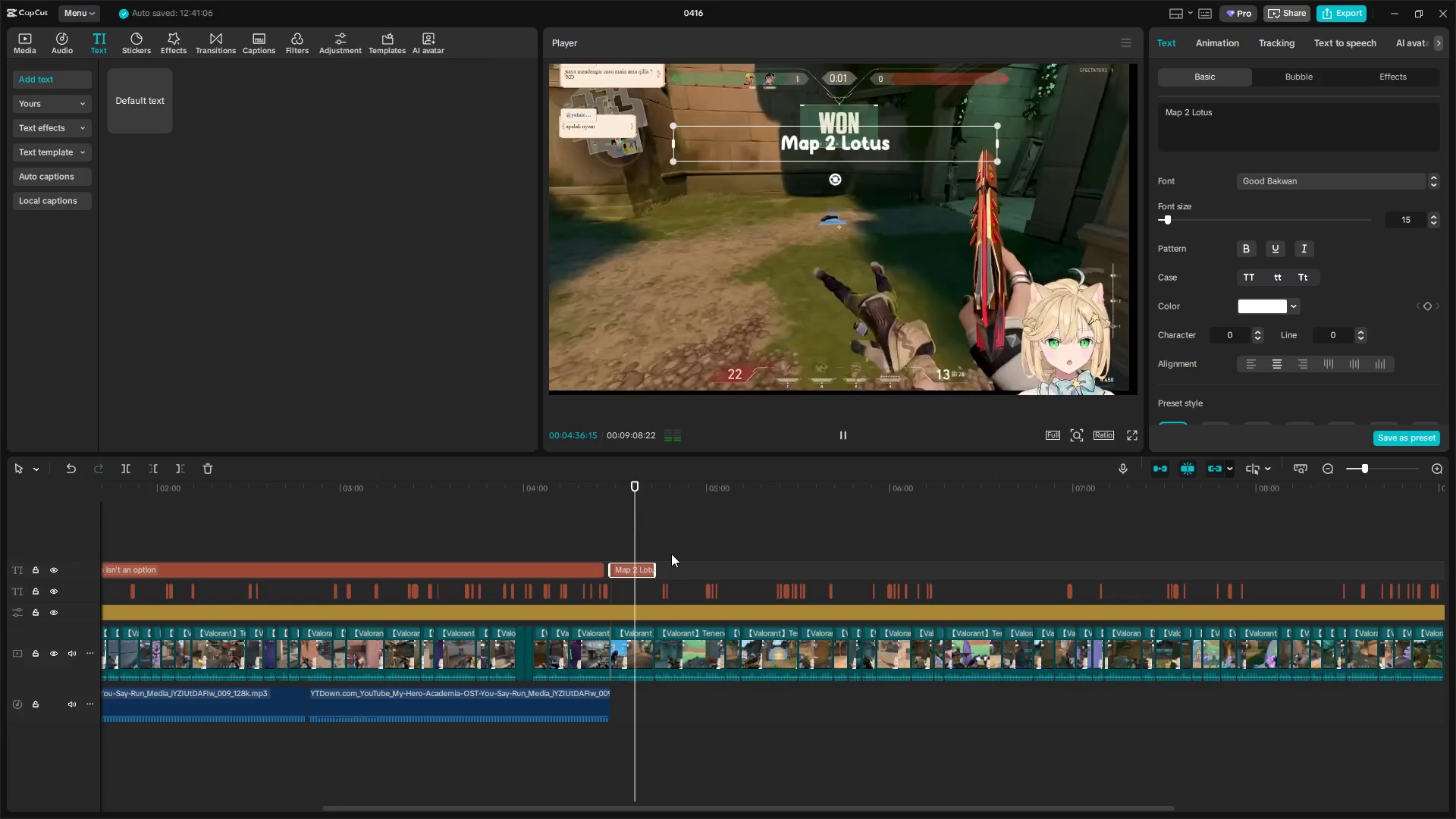 
double_click([741, 547])
 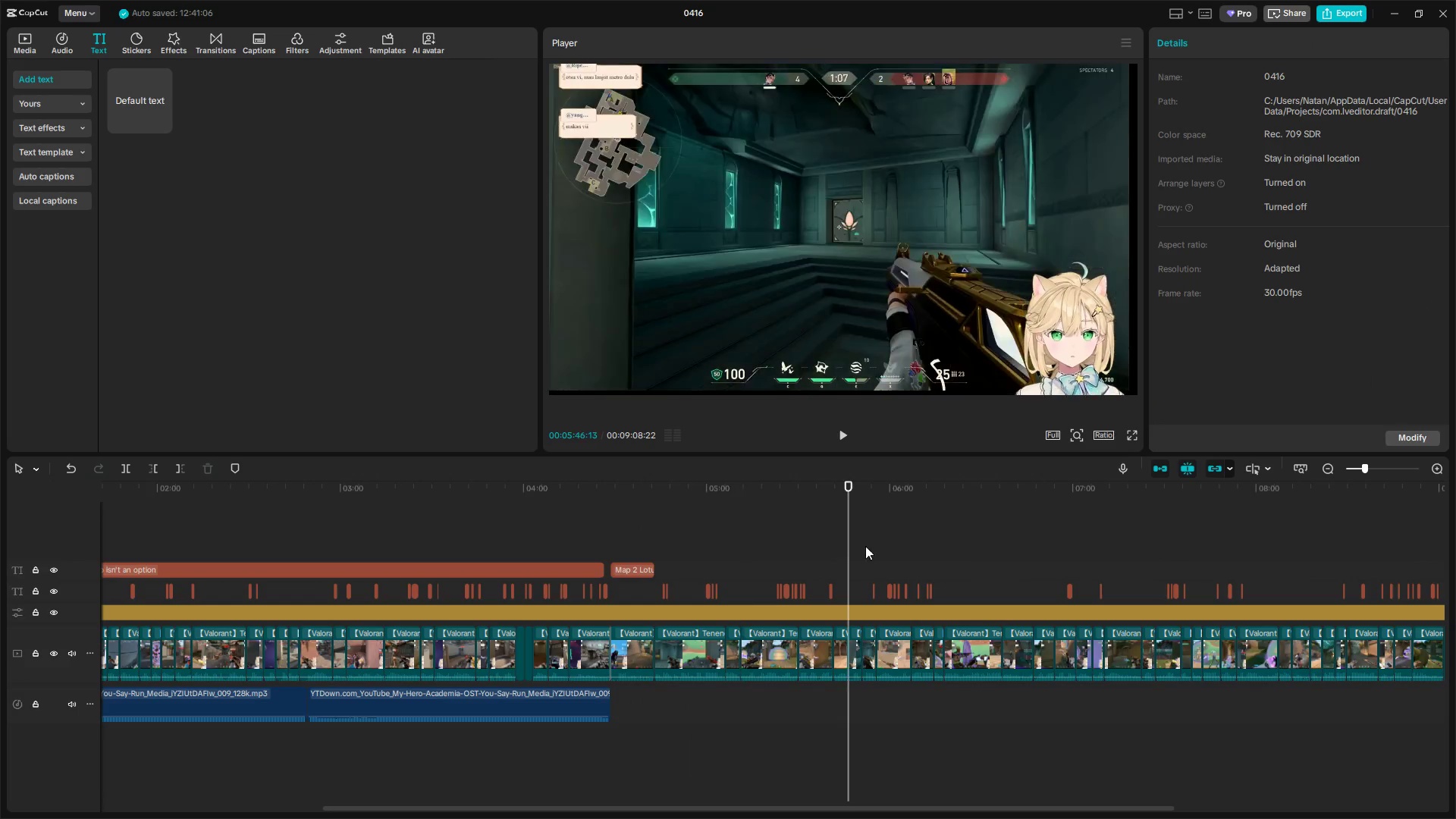 
triple_click([921, 543])
 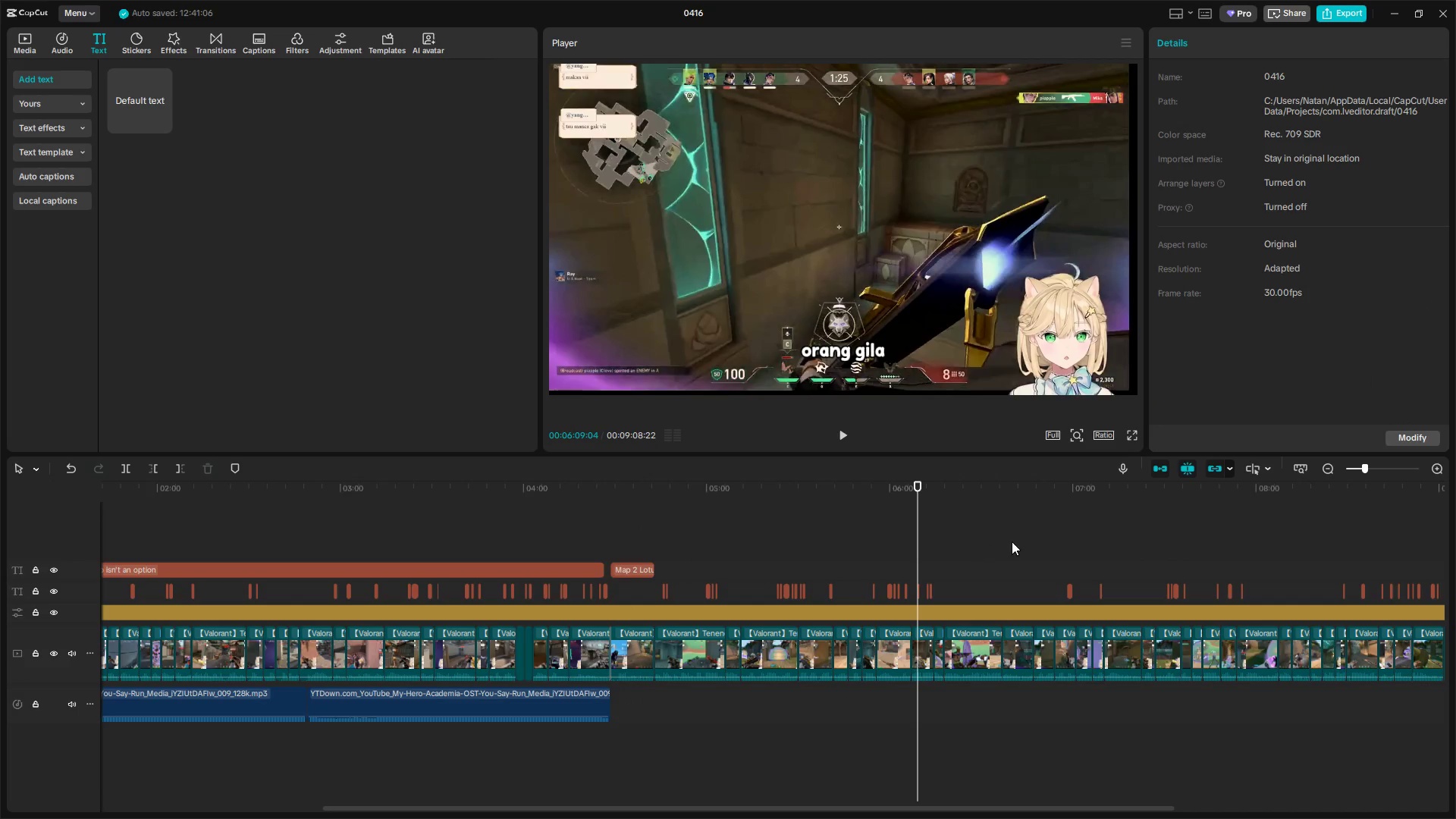 
left_click([1015, 540])
 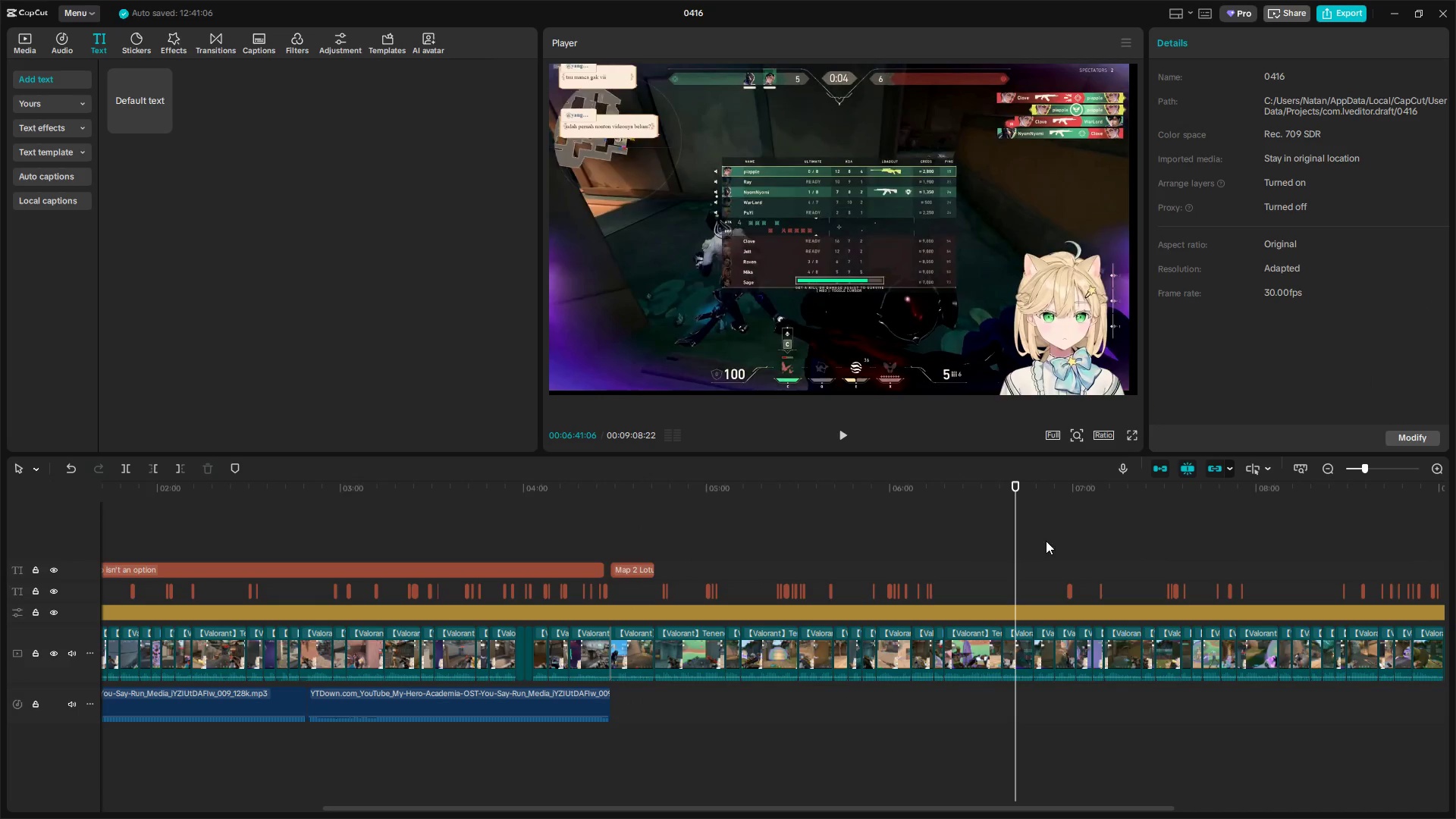 
left_click([1100, 541])
 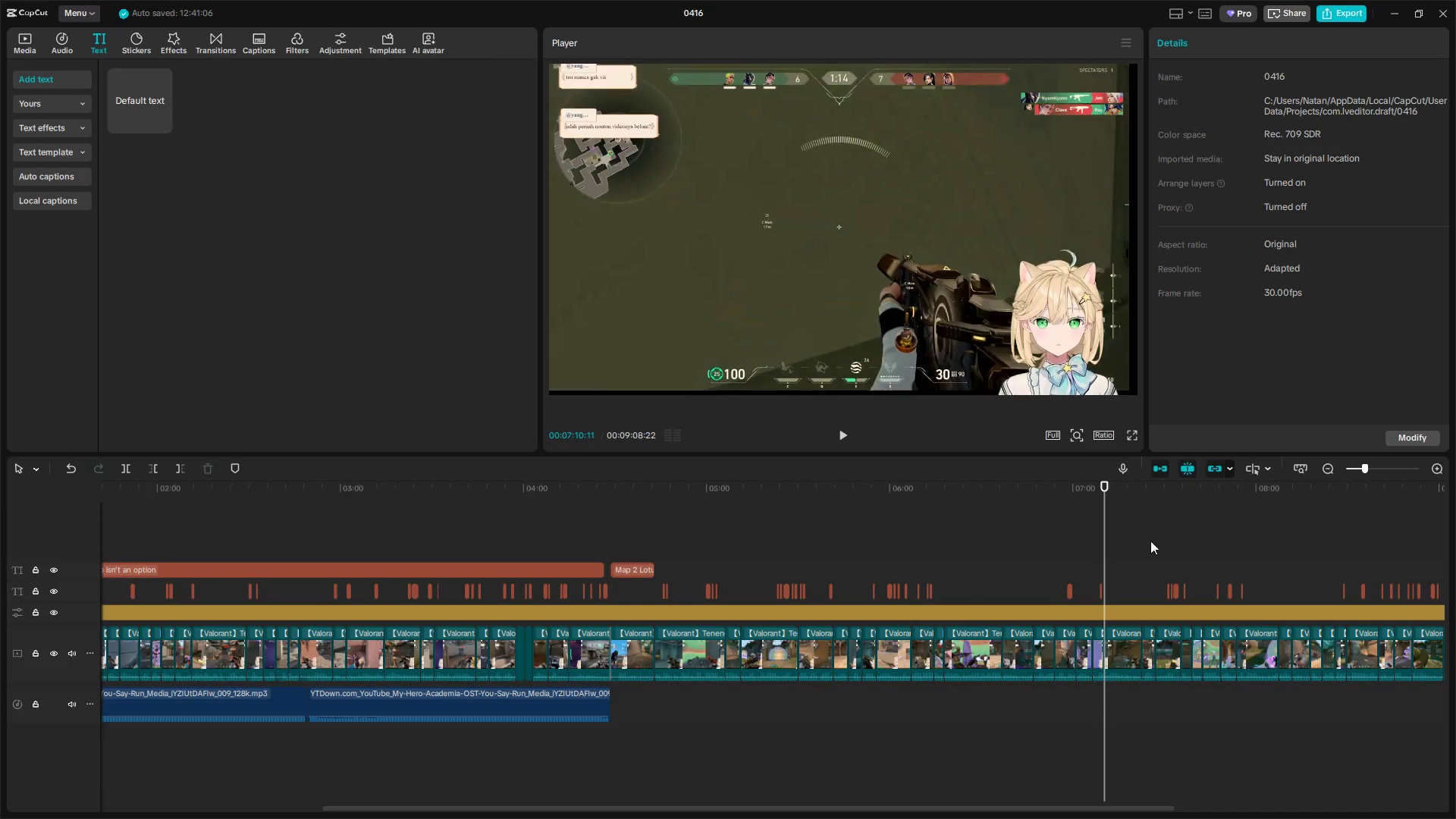 
left_click([1182, 541])
 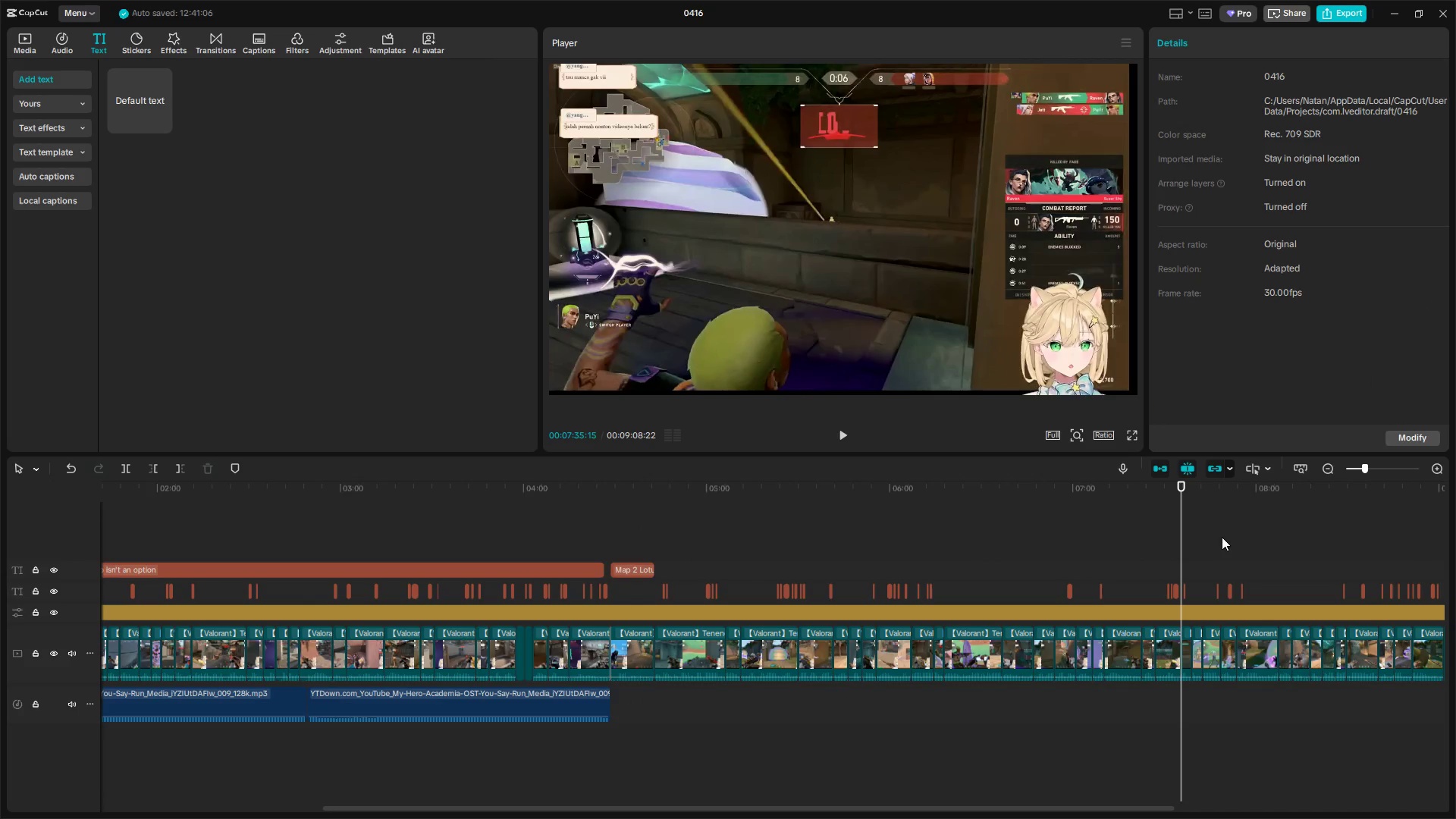 
left_click([1141, 537])
 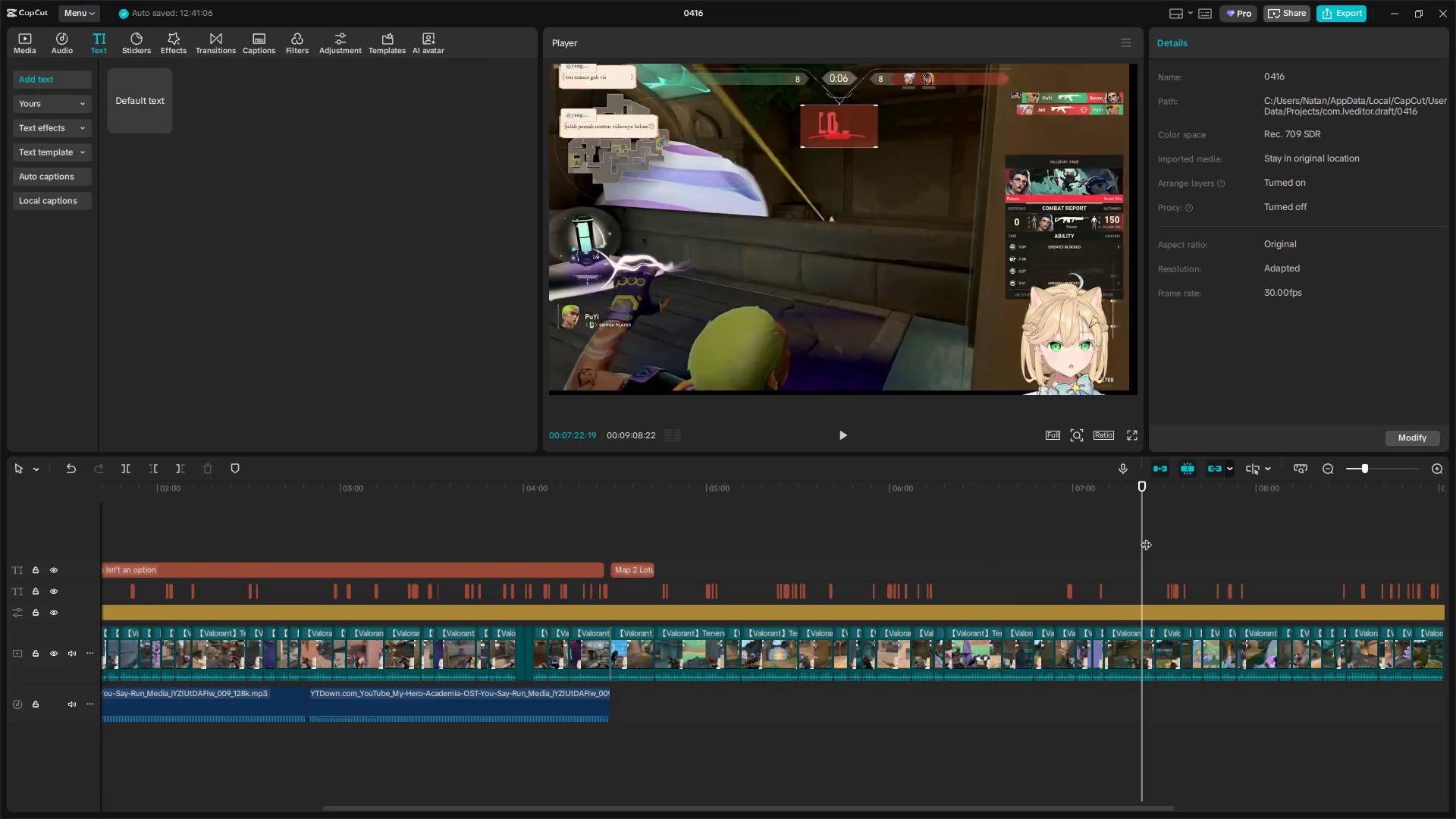 
left_click_drag(start_coordinate=[1146, 537], to_coordinate=[1104, 546])
 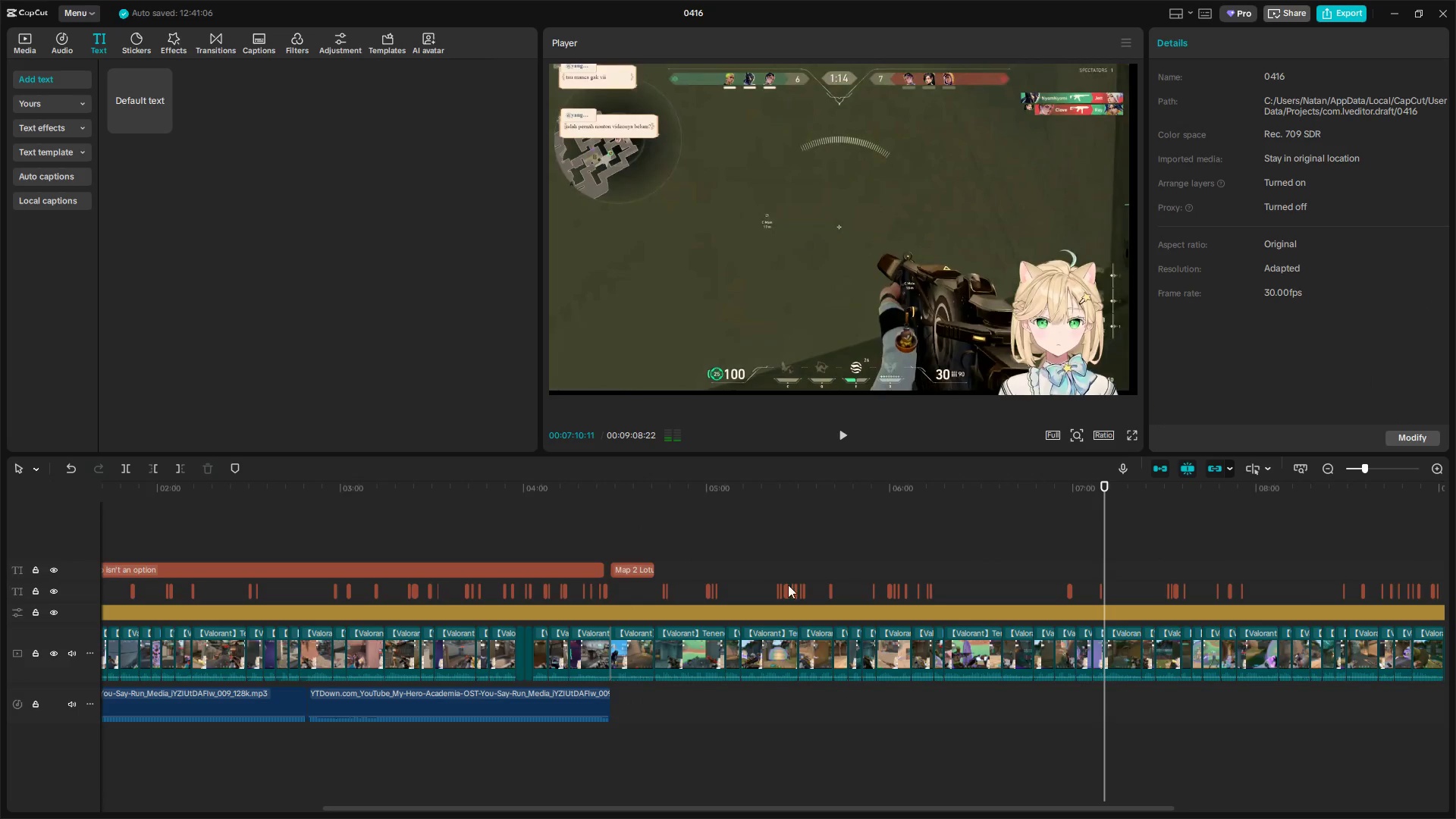 
key(Control+V)
 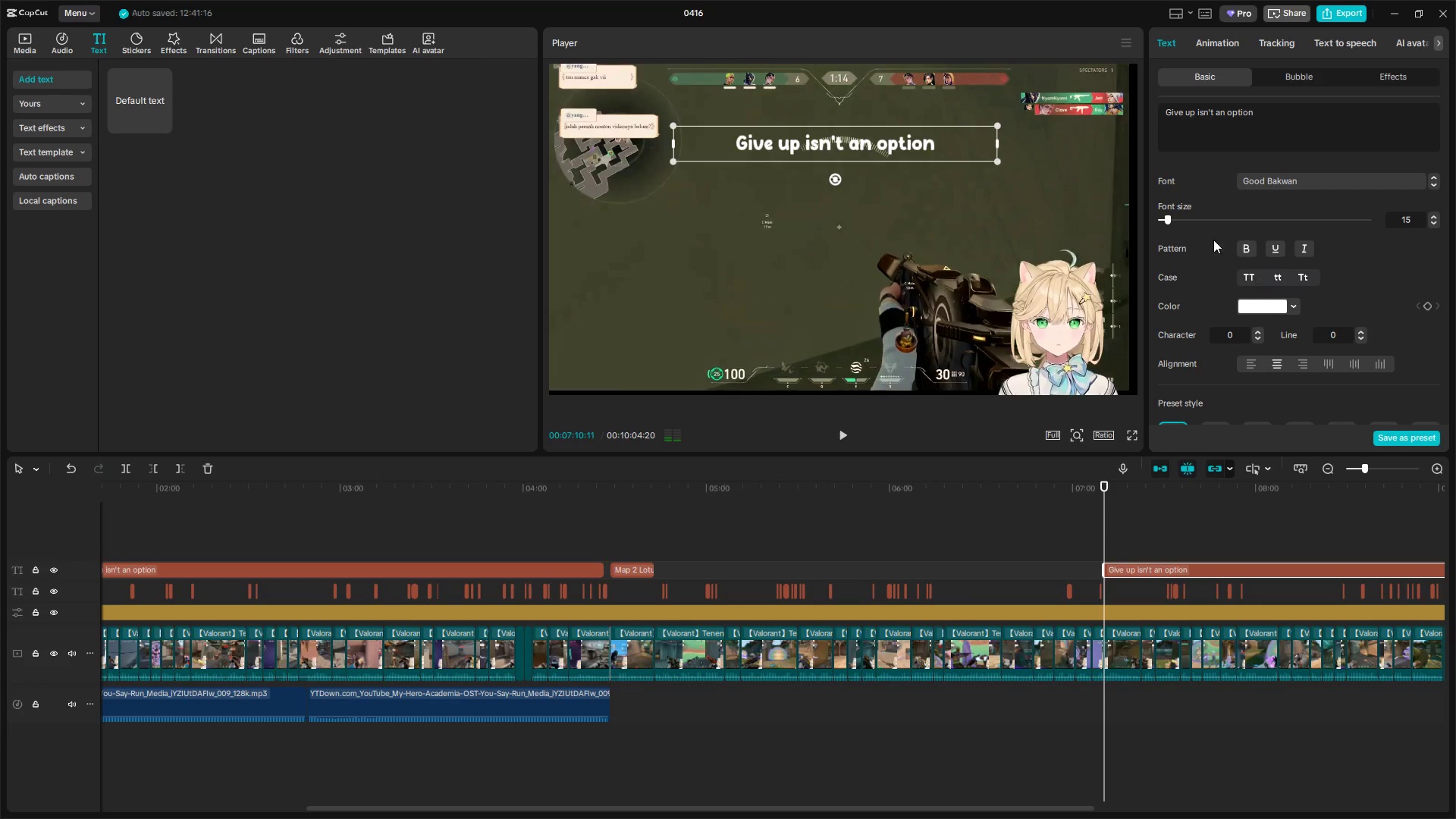 
left_click_drag(start_coordinate=[1280, 116], to_coordinate=[1082, 118])
 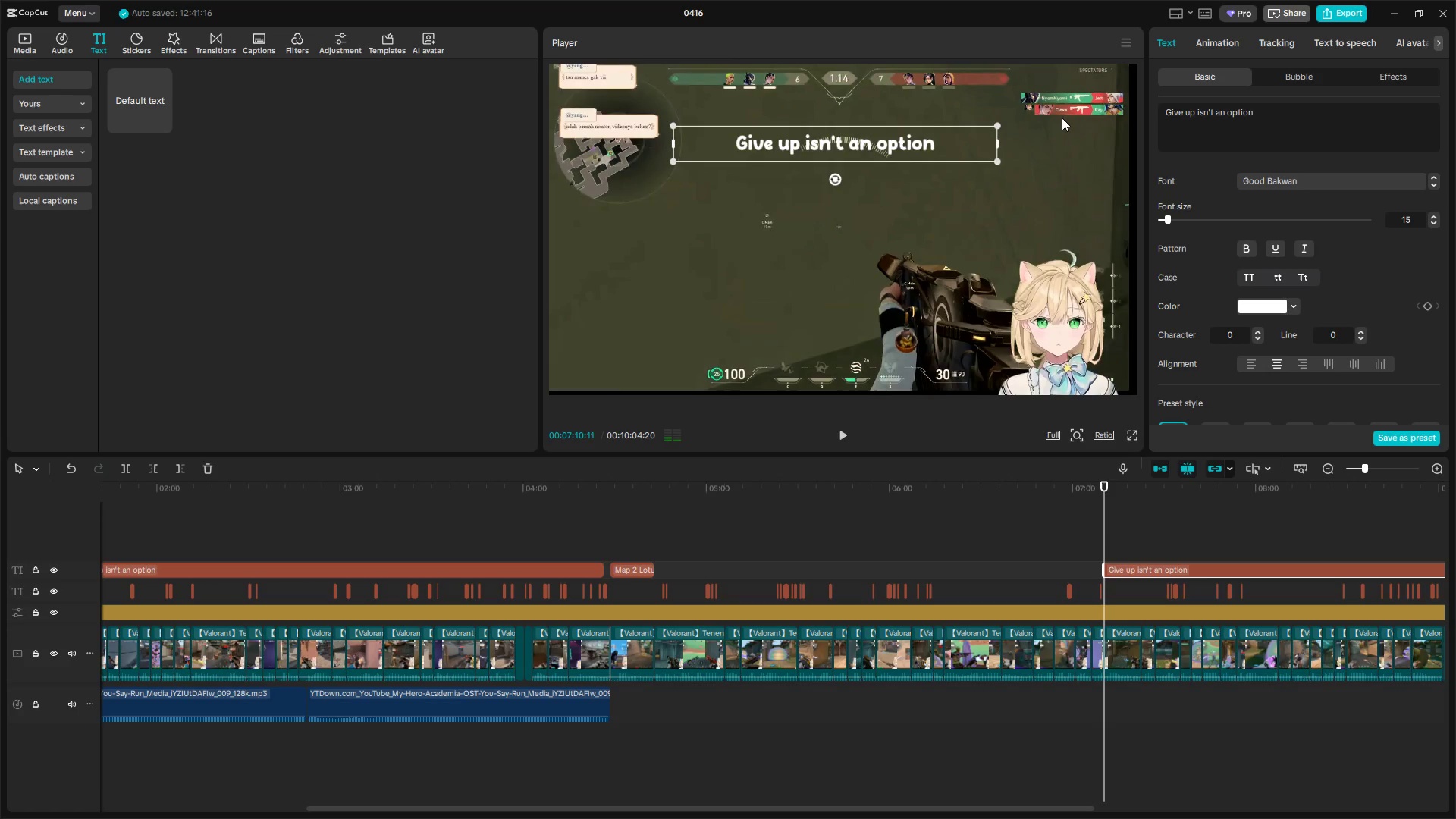 
hold_key(key=ShiftLeft, duration=0.42)
 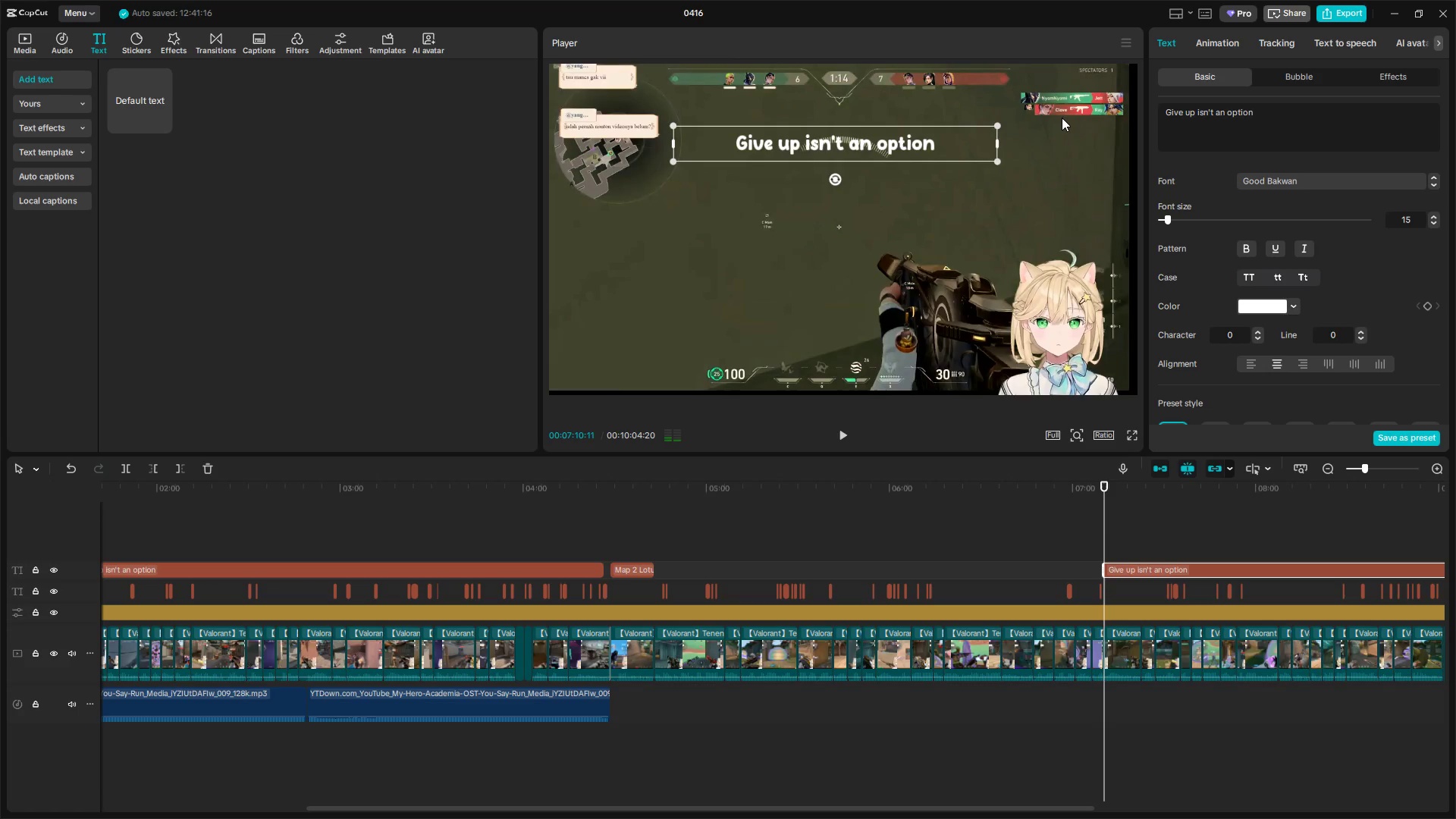 
key(Control+A)
 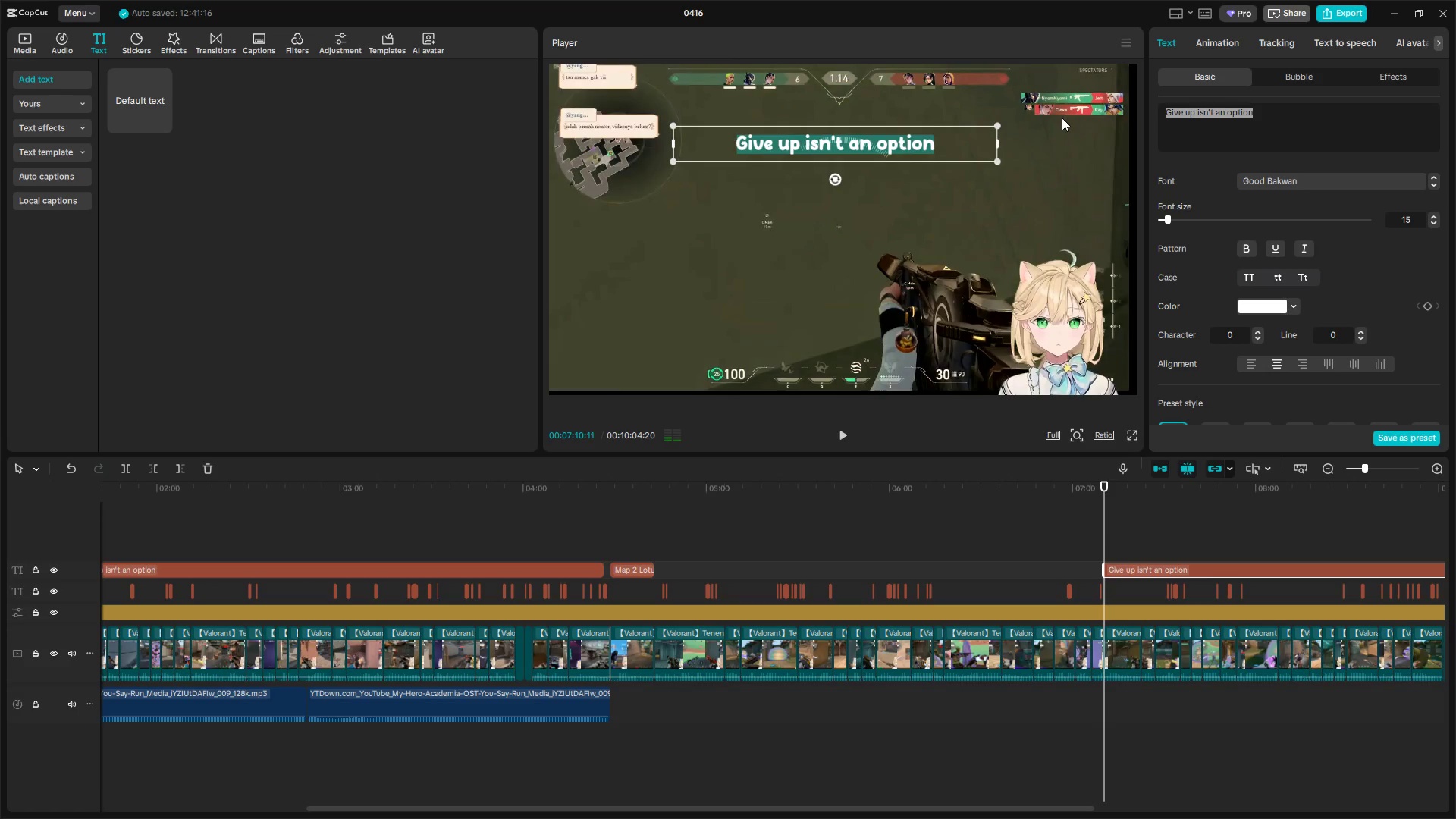 
key(Backspace)
type(Tought)
key(Backspace)
type( battle)
 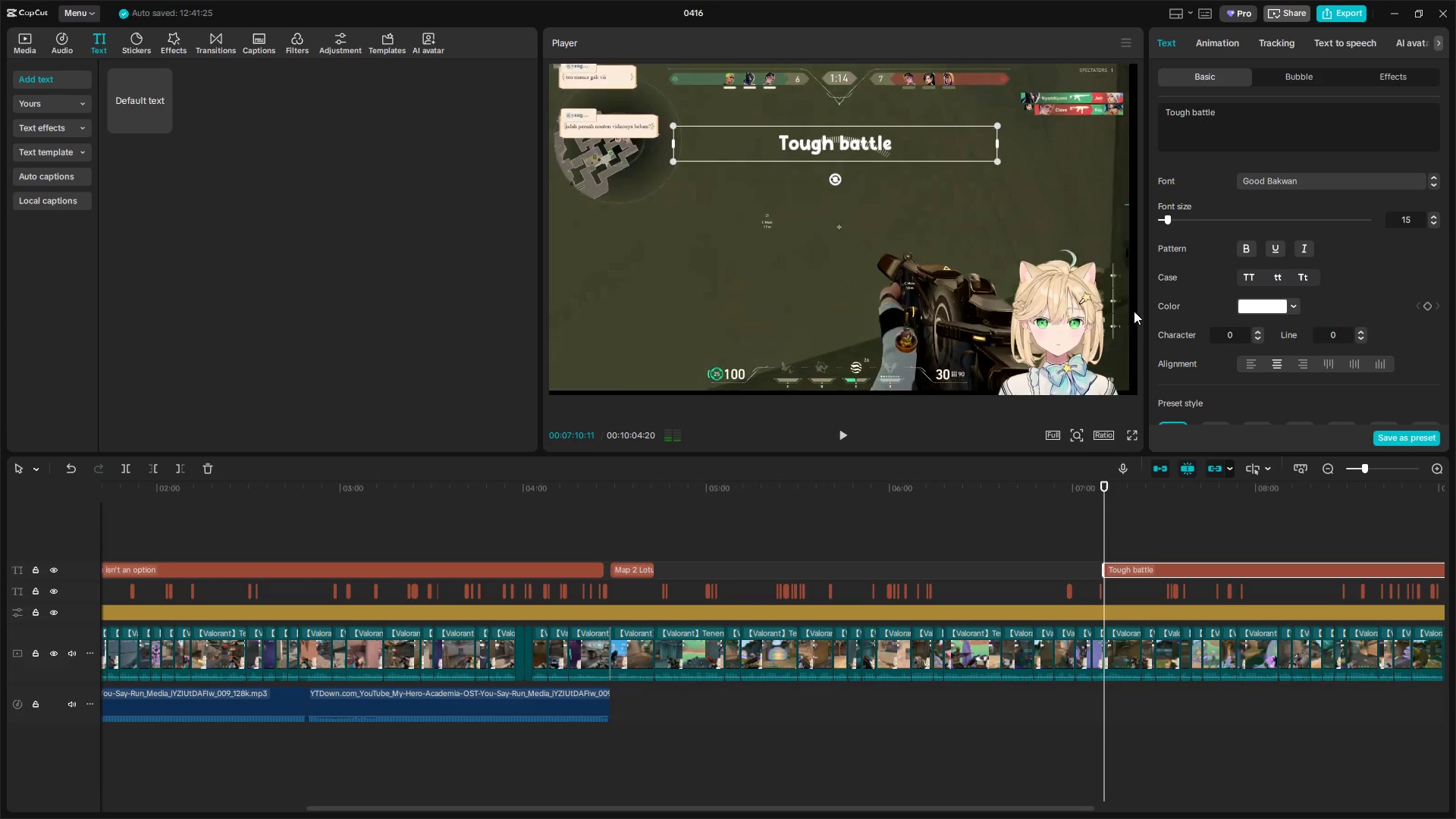 
 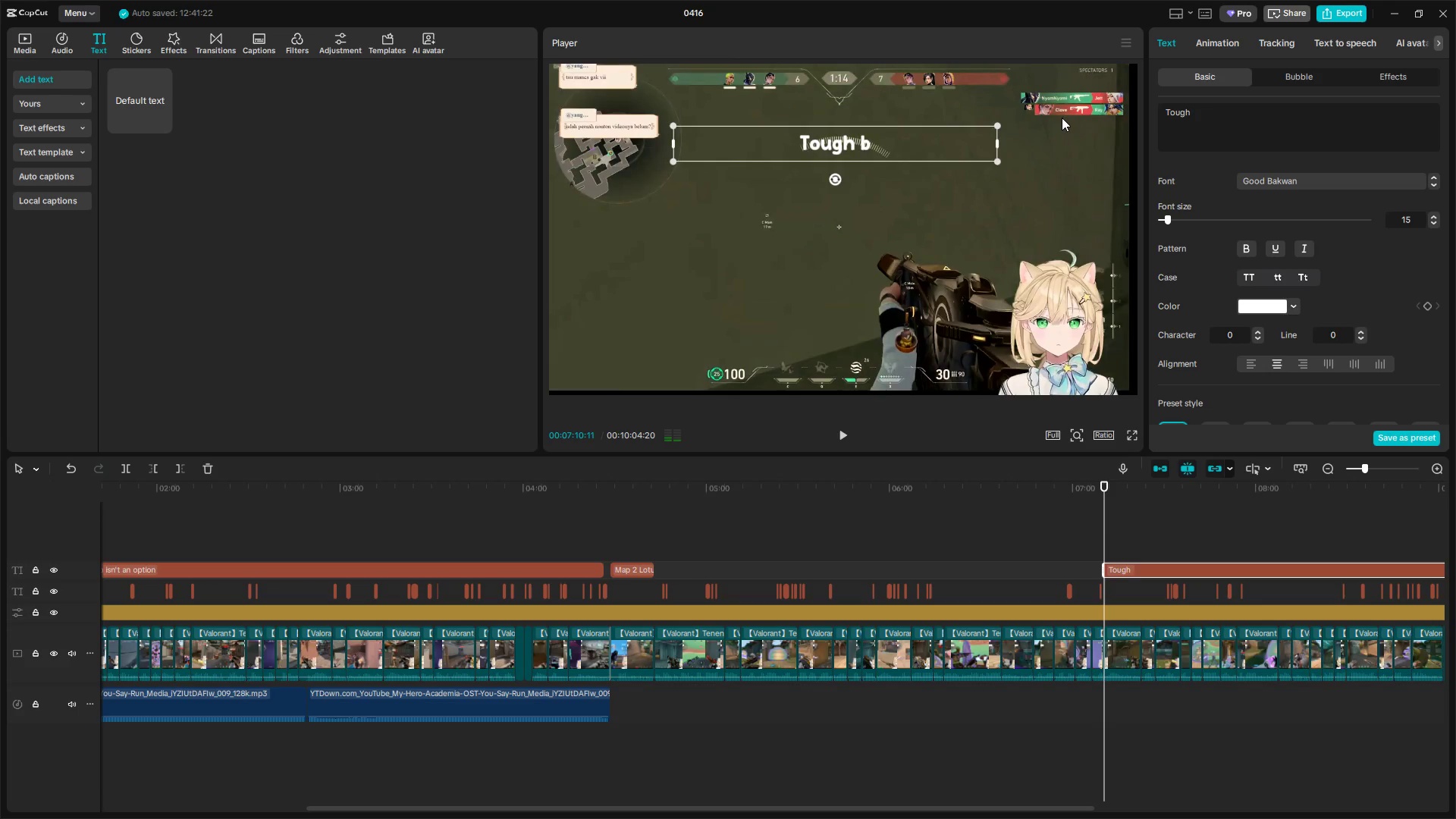 
hold_key(key=ControlLeft, duration=0.55)
hold_key(key=AltLeft, duration=0.36)
scroll: coordinate [1203, 522], scroll_direction: down, amount: 7.0
 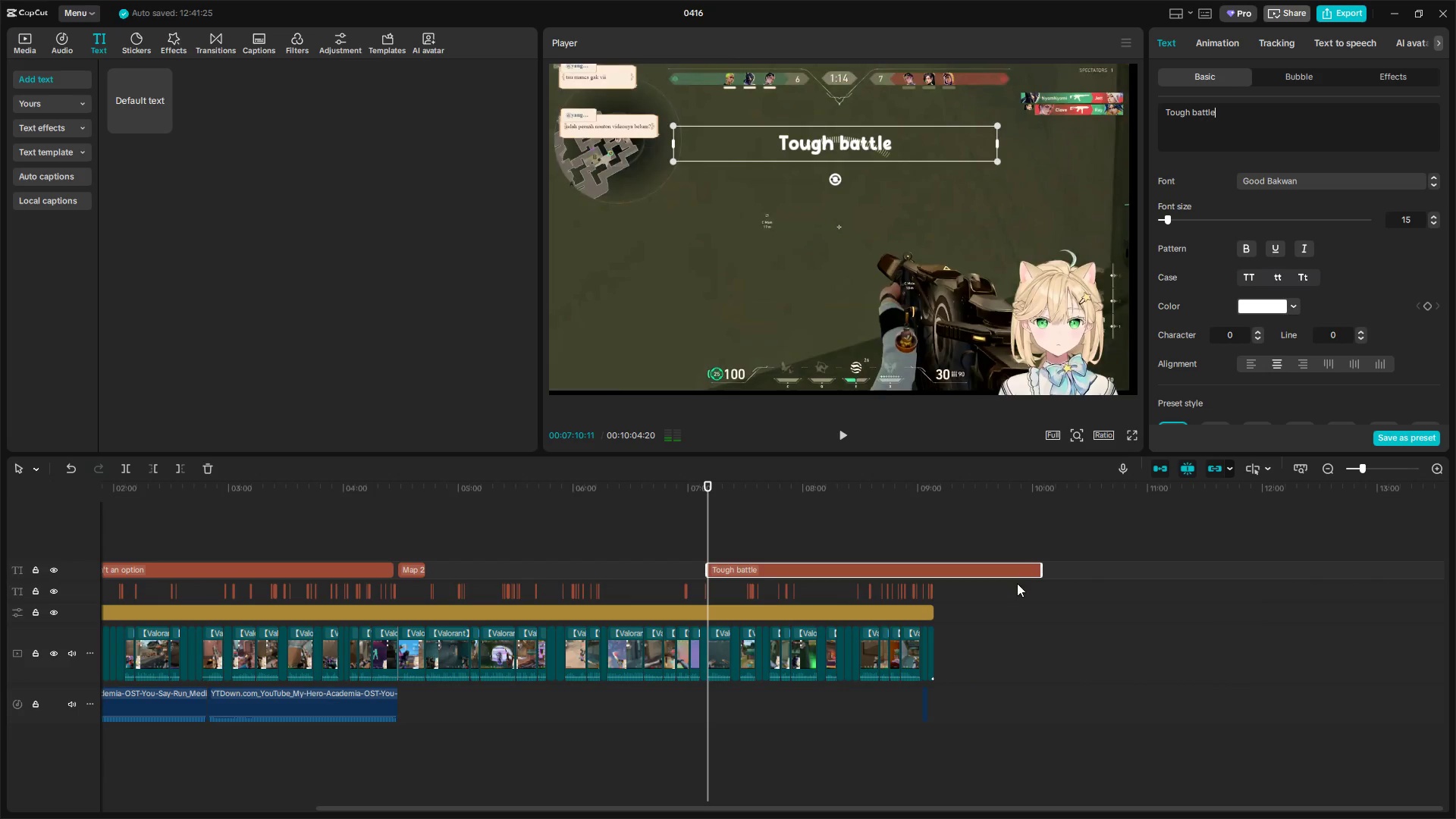 
left_click_drag(start_coordinate=[1038, 573], to_coordinate=[727, 591])
 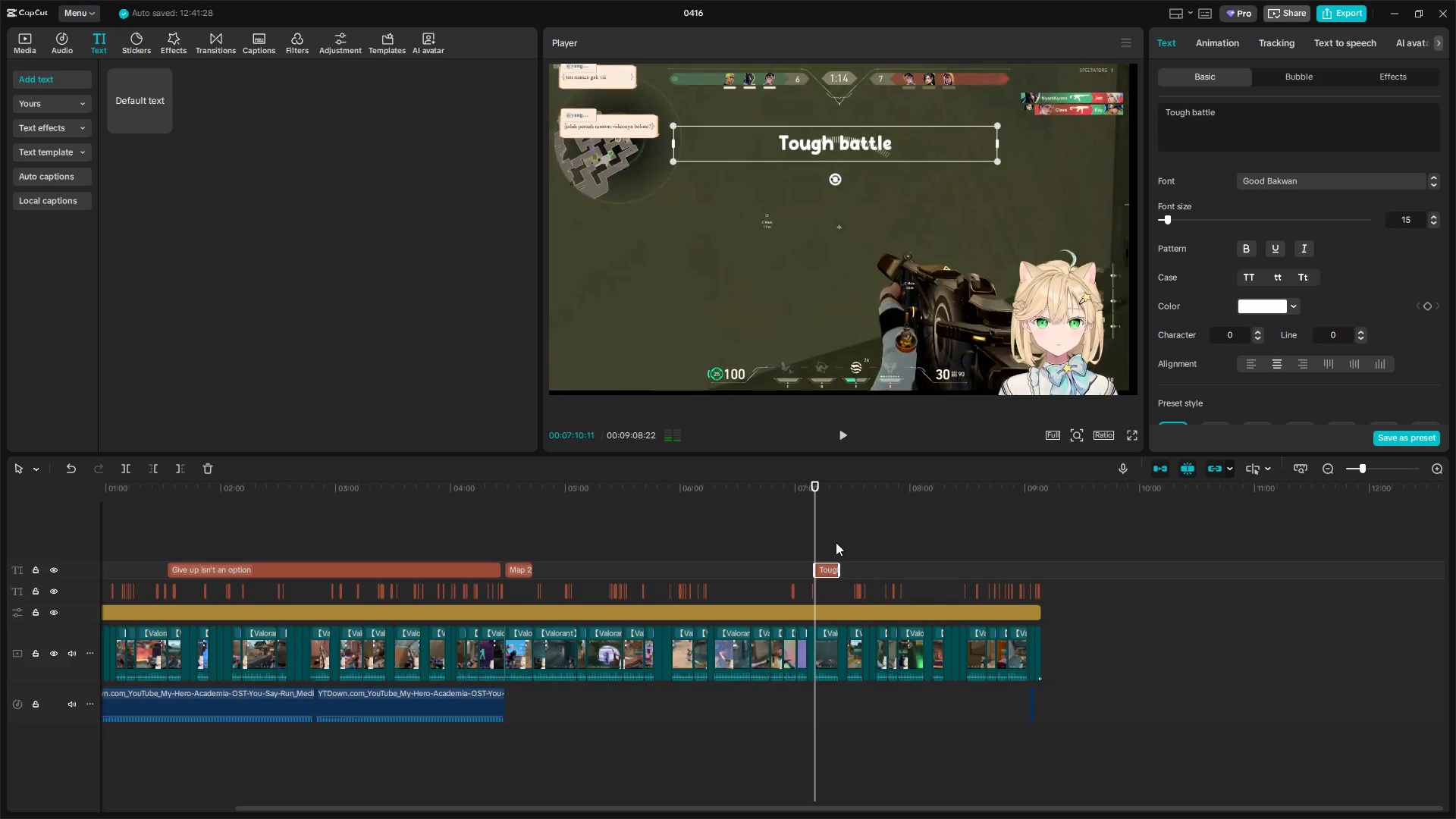 
left_click([802, 541])
 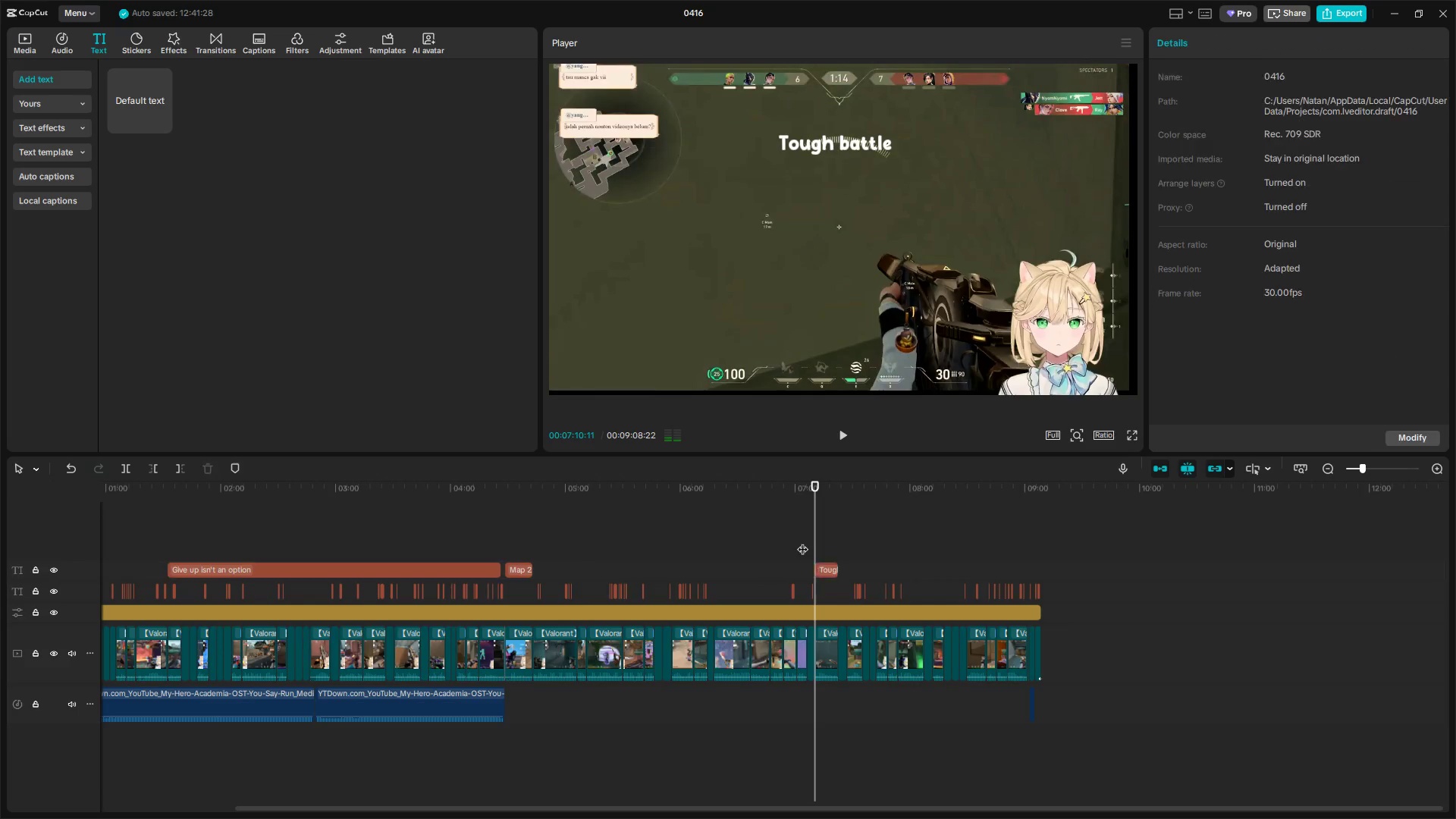 
key(Space)
 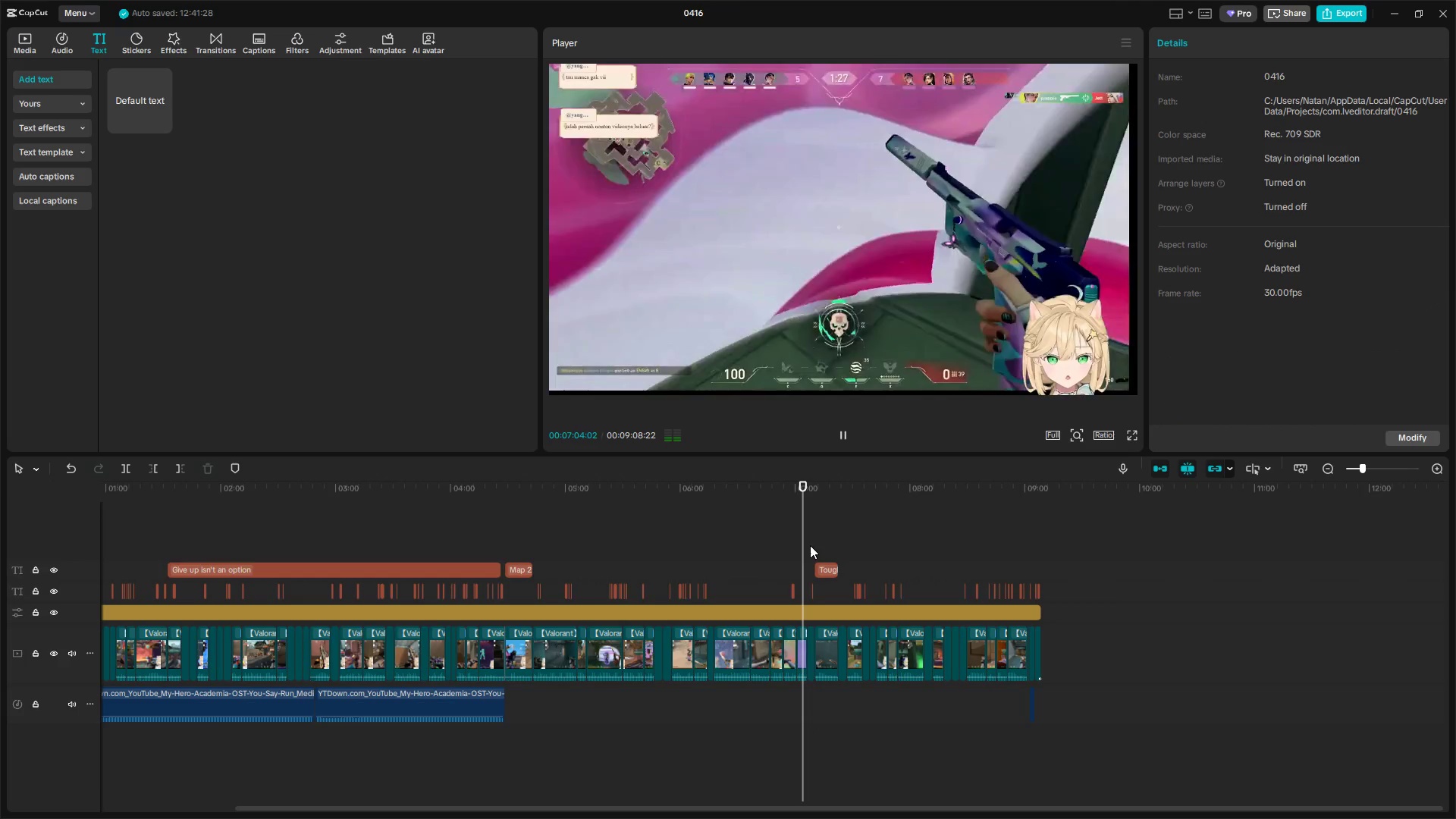 
hold_key(key=ControlLeft, duration=0.78)
scroll: coordinate [845, 575], scroll_direction: up, amount: 4.0
 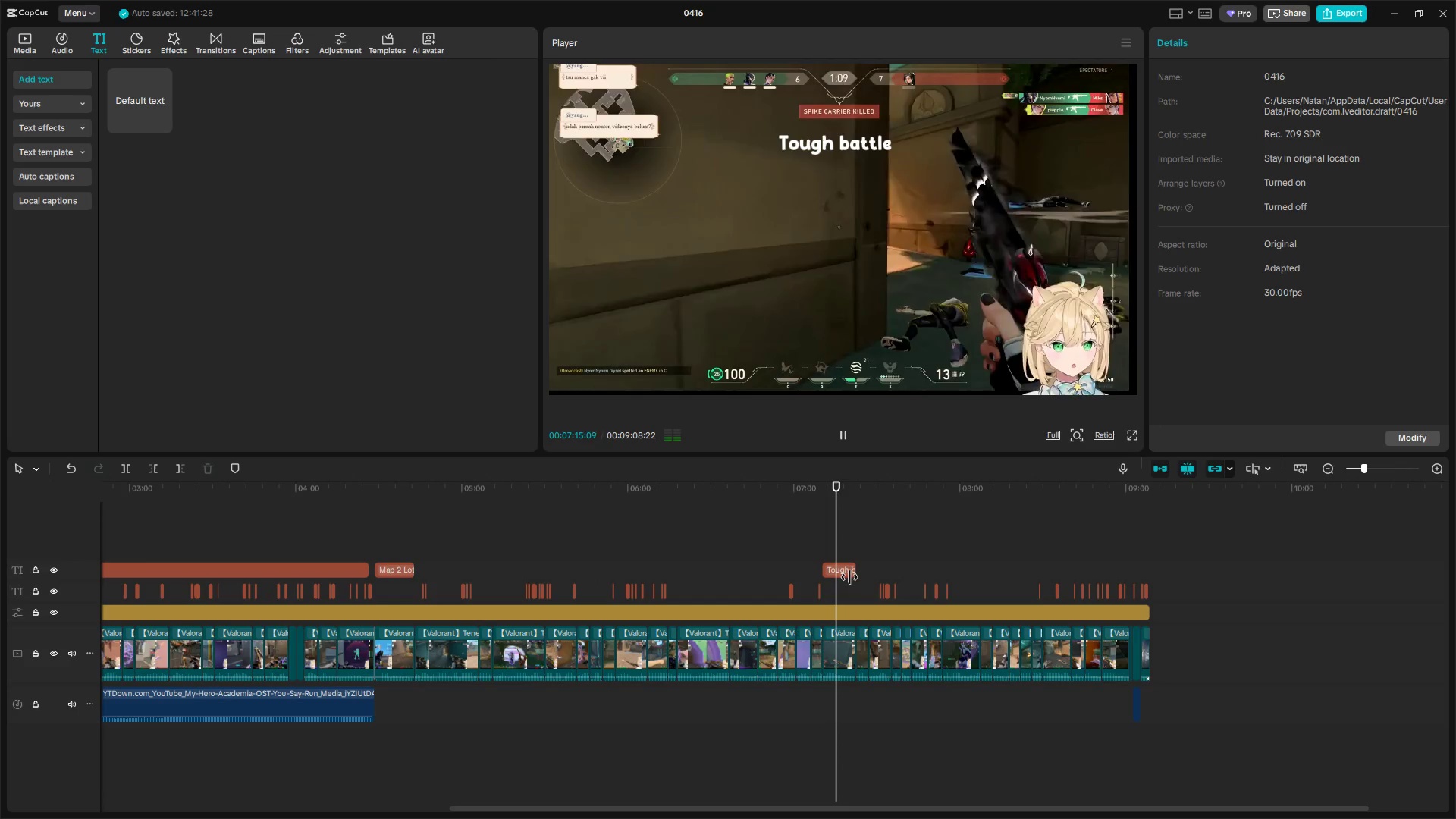 
wait(15.27)
 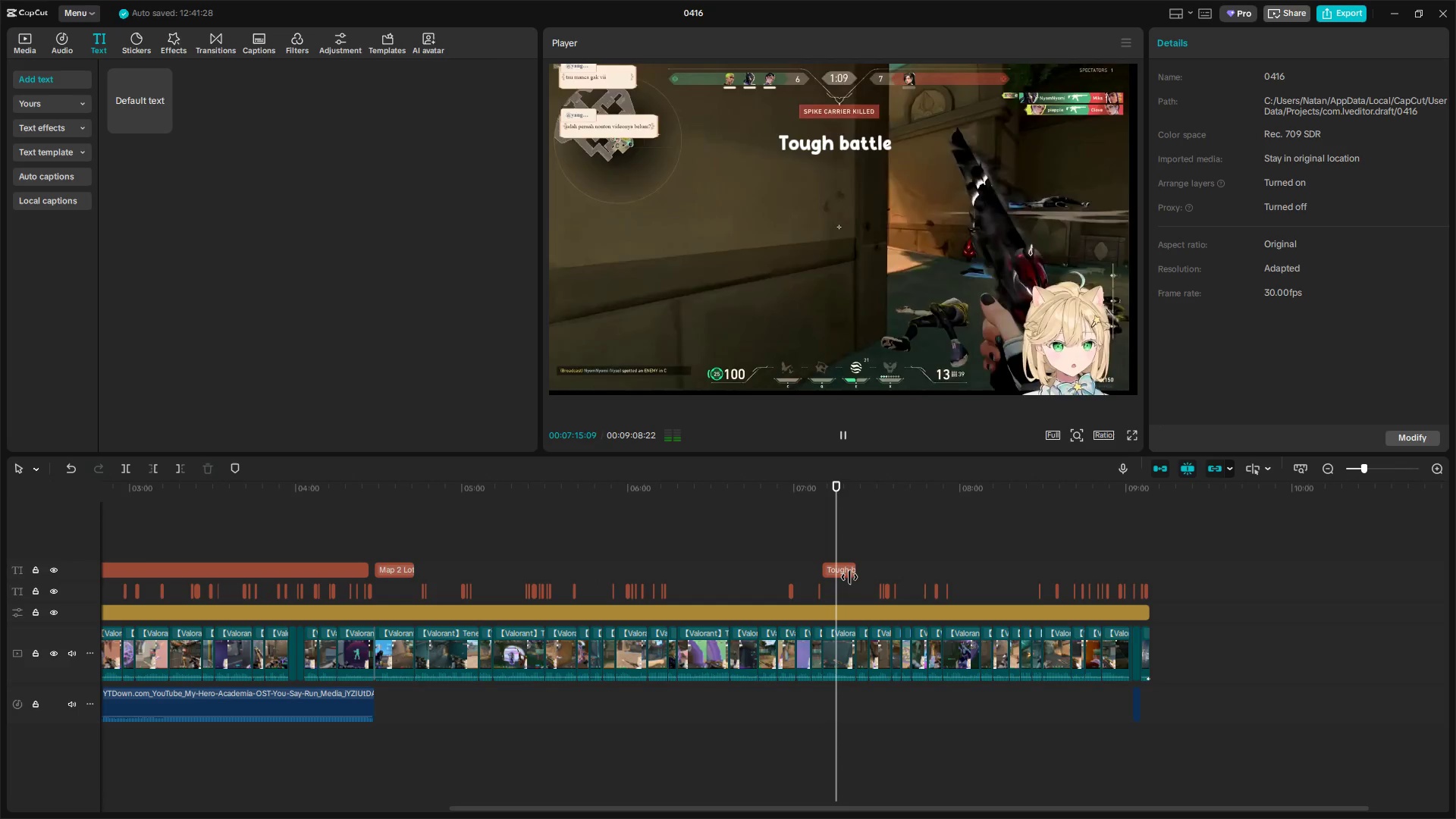 
hold_key(key=ControlLeft, duration=0.98)
scroll: coordinate [862, 670], scroll_direction: up, amount: 15.0
 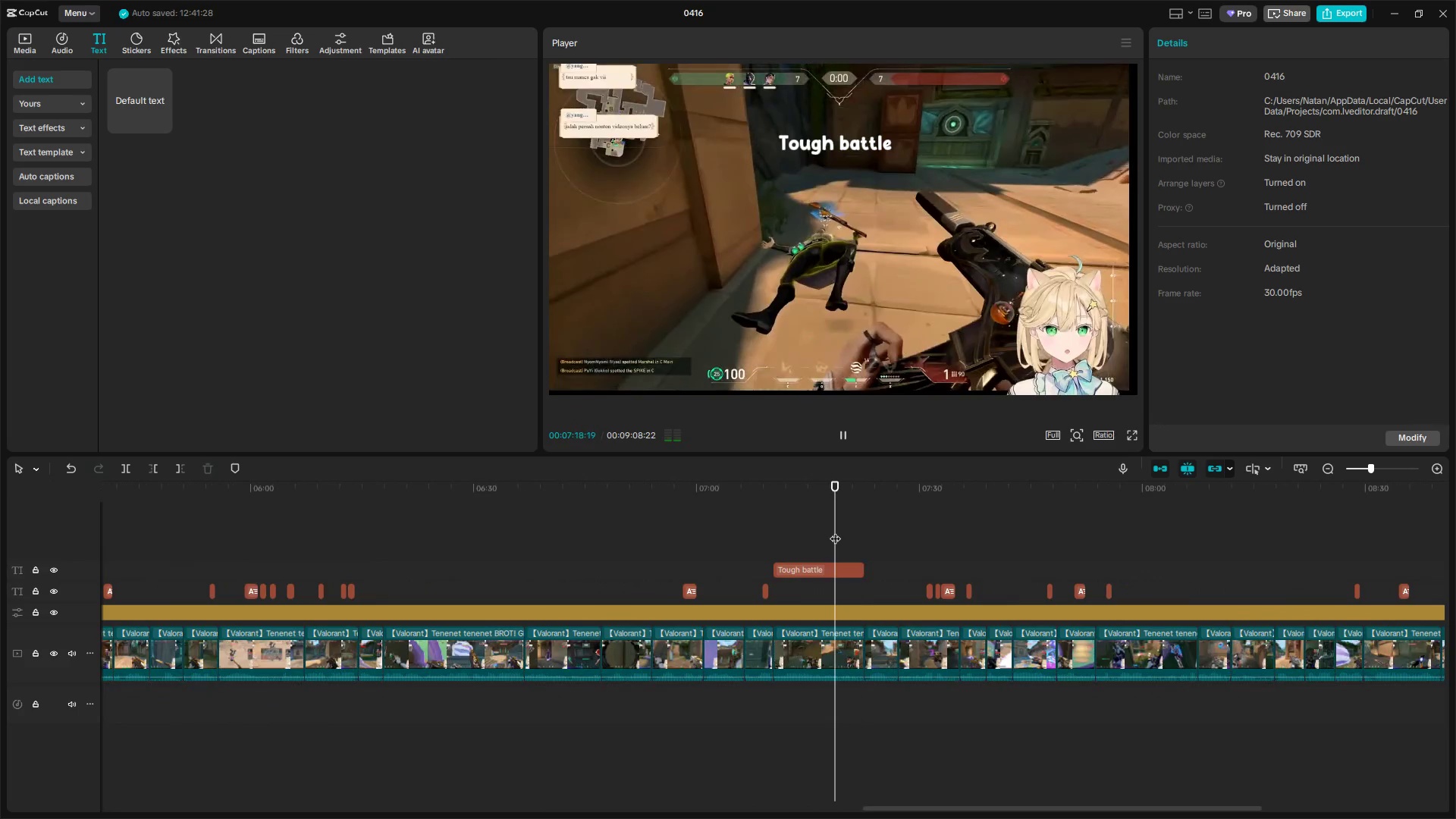 
key(Space)
 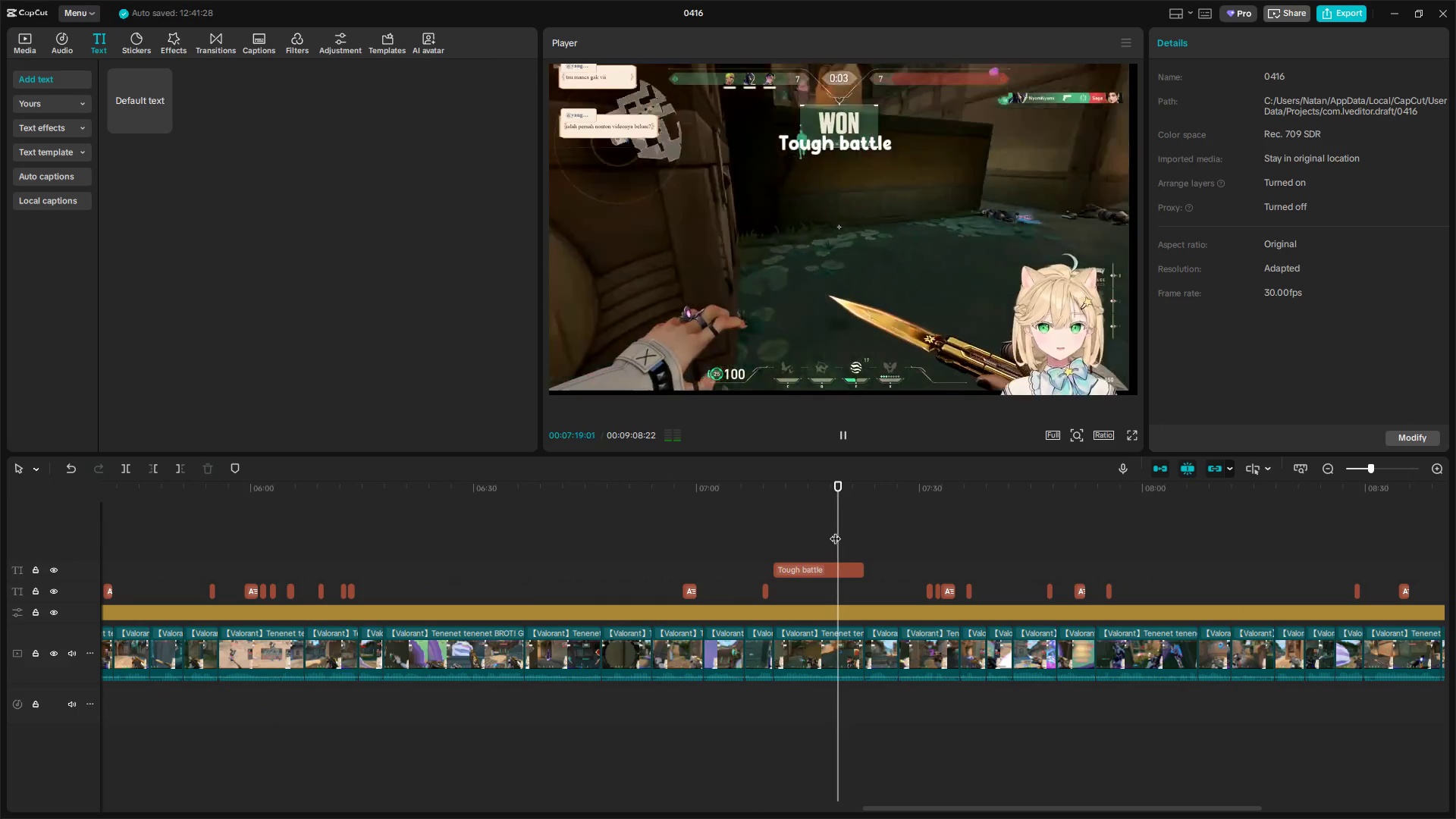 
left_click([825, 531])
 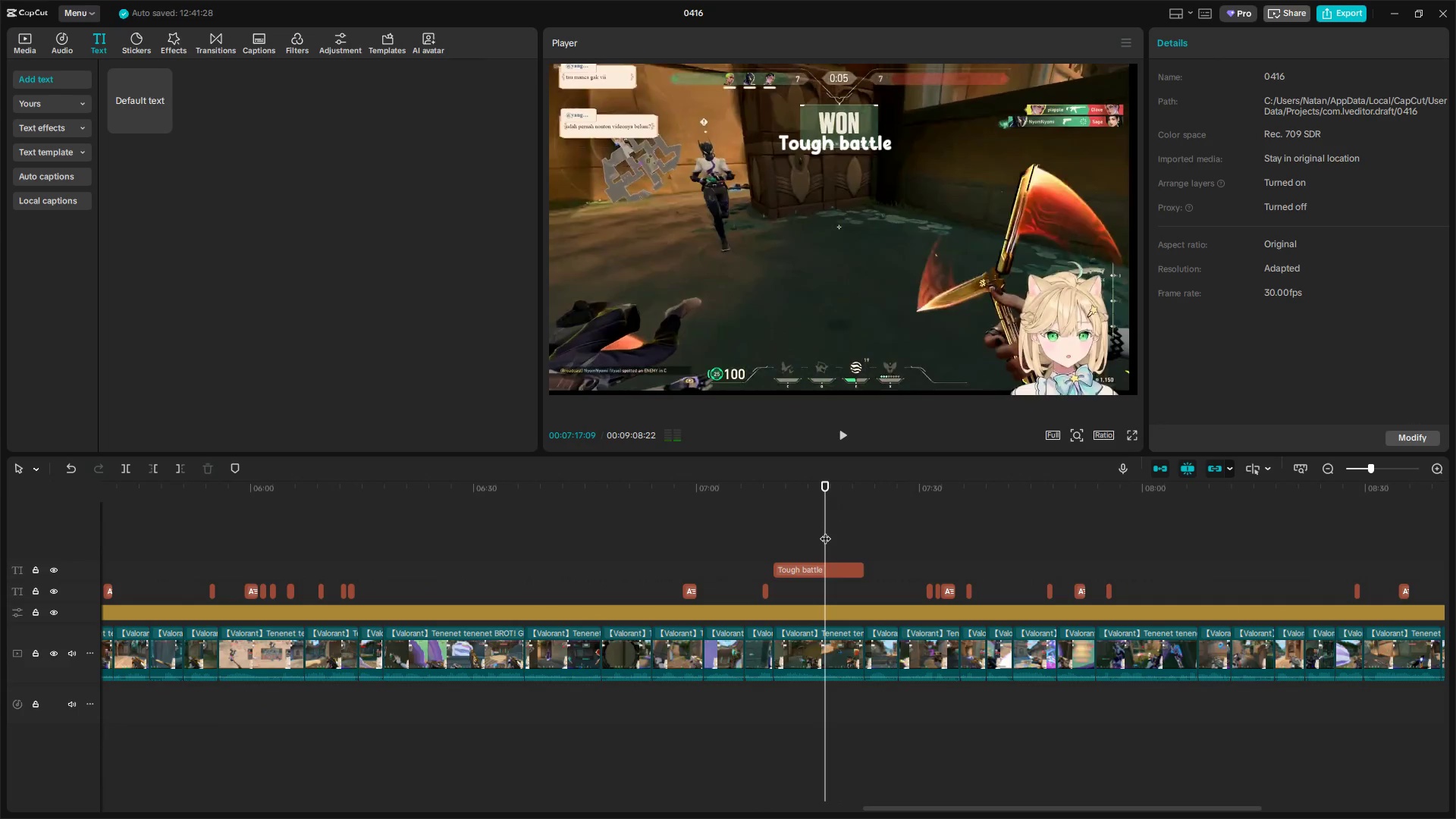 
left_click_drag(start_coordinate=[825, 531], to_coordinate=[821, 531])
 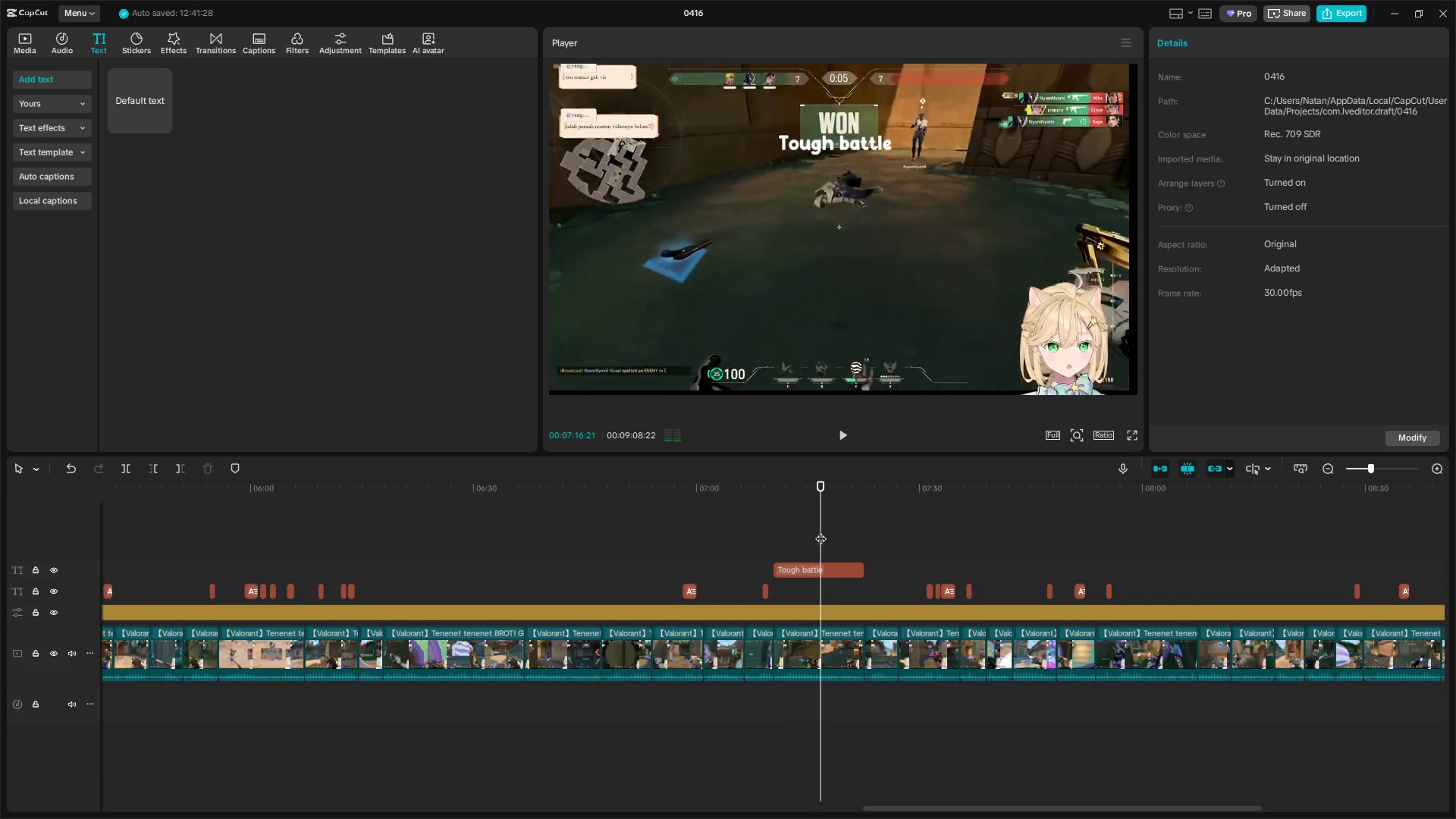 
key(Space)
 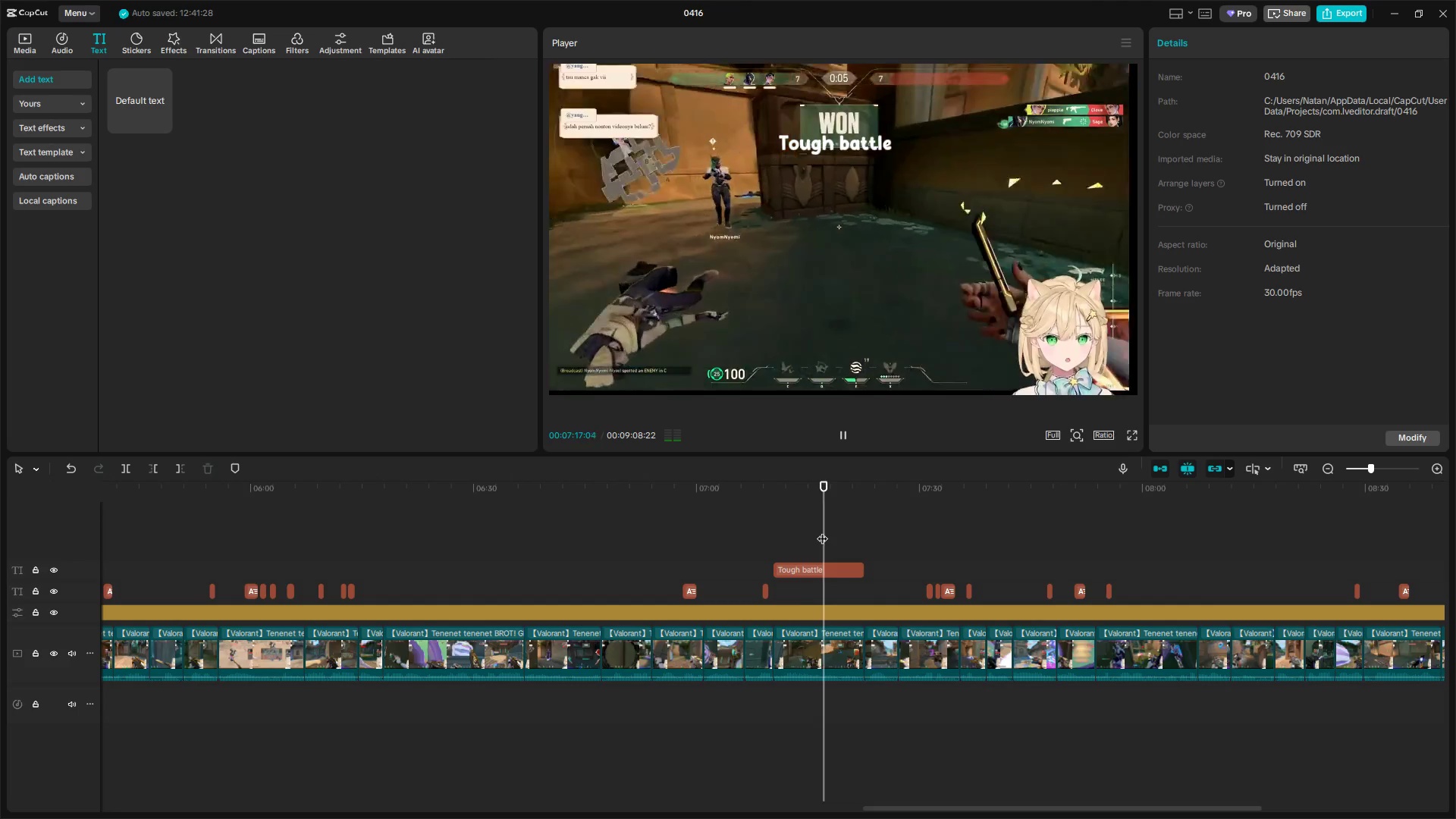 
left_click_drag(start_coordinate=[824, 531], to_coordinate=[819, 532])
 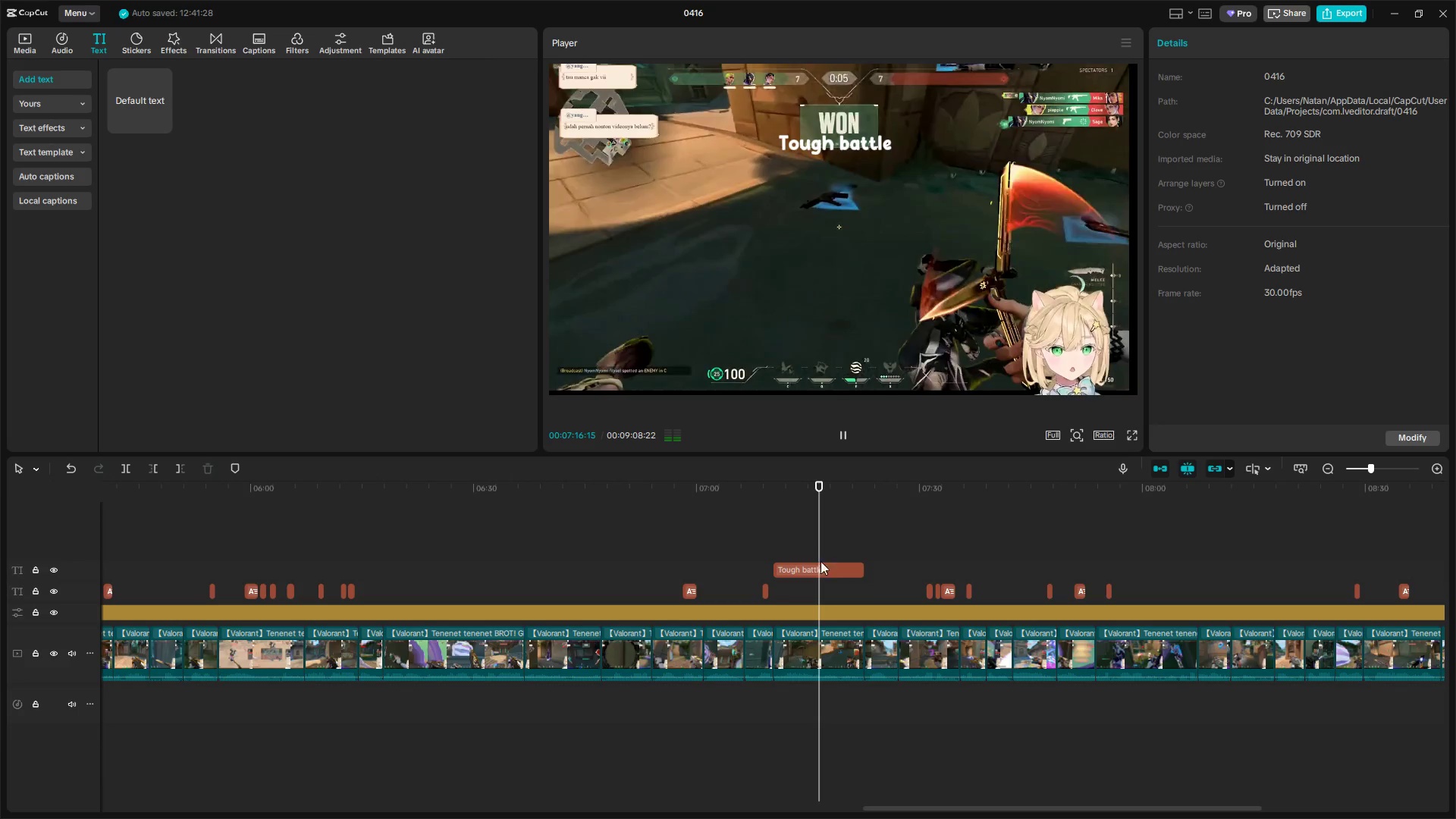 
left_click([821, 567])
 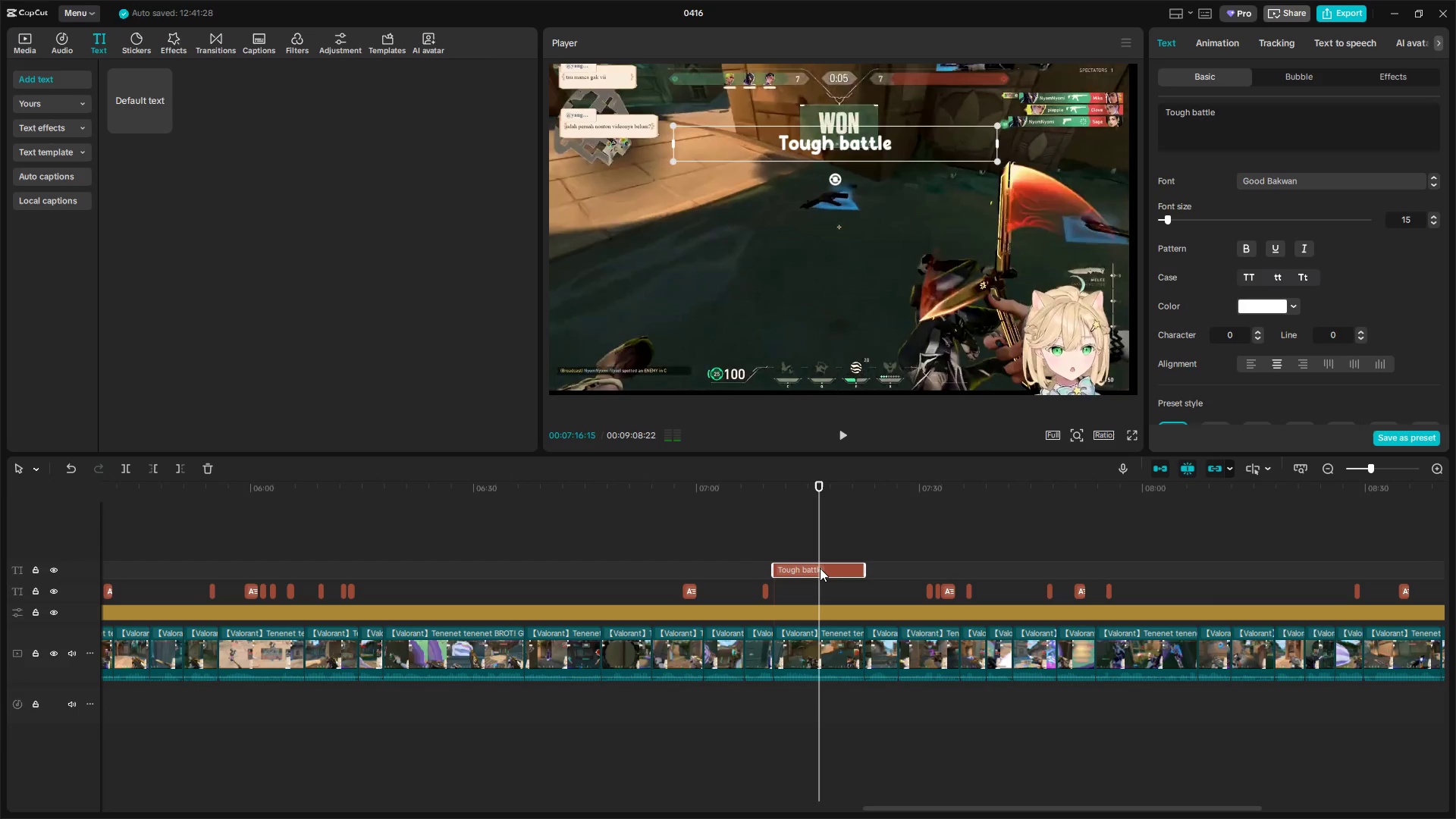 
key(Control+C)
 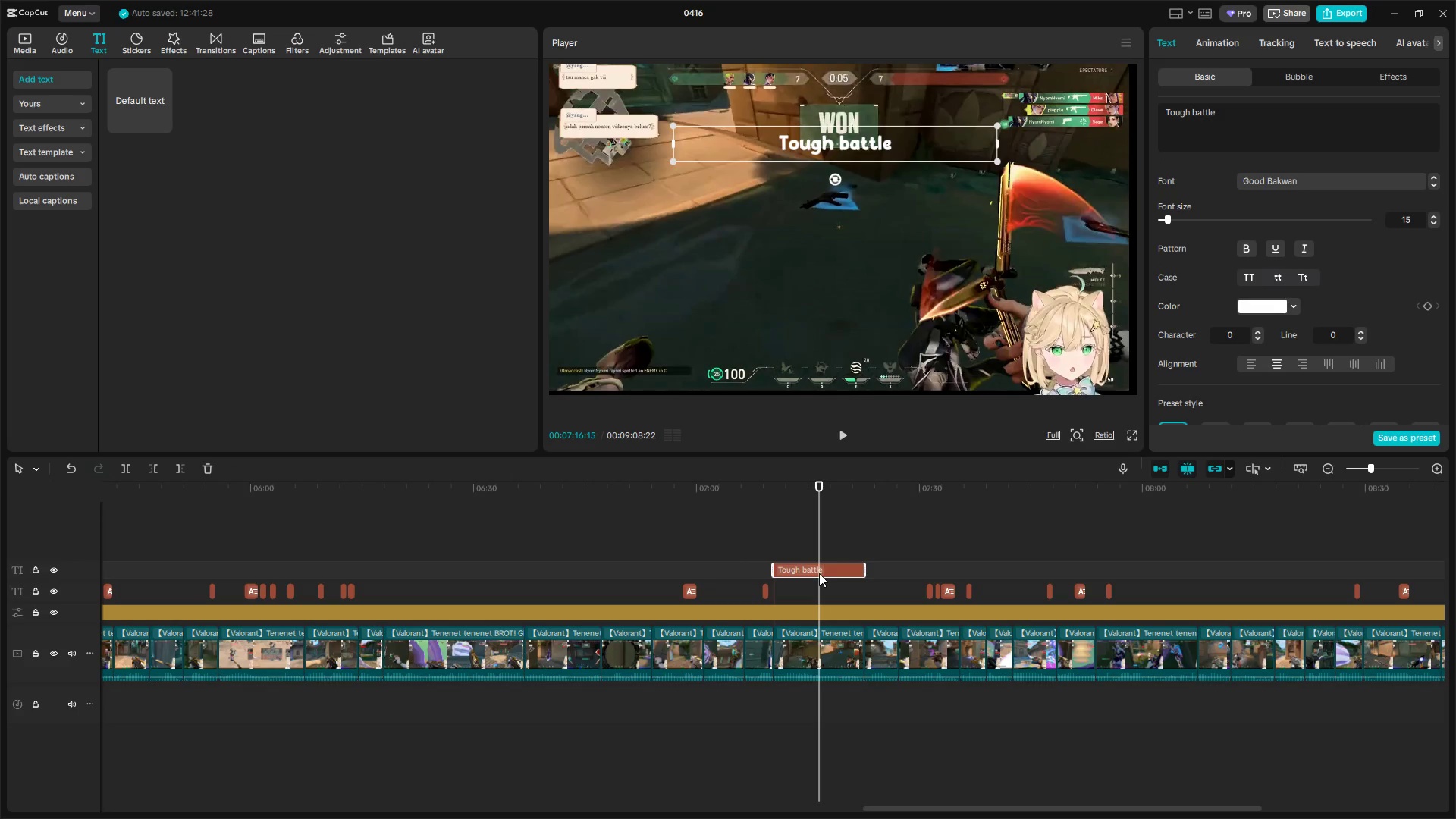 
key(Control+V)
 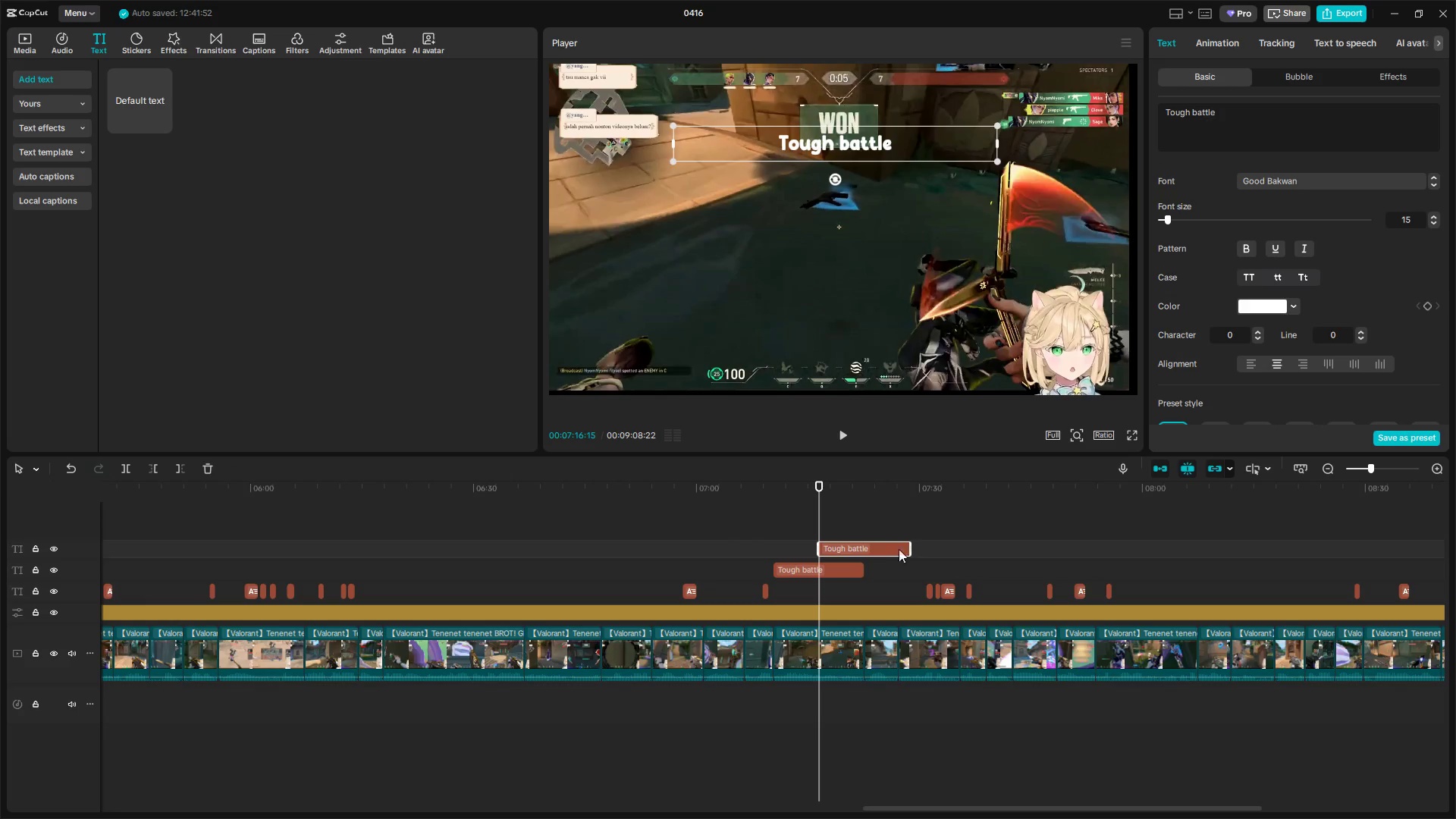 
left_click_drag(start_coordinate=[912, 548], to_coordinate=[863, 552])
 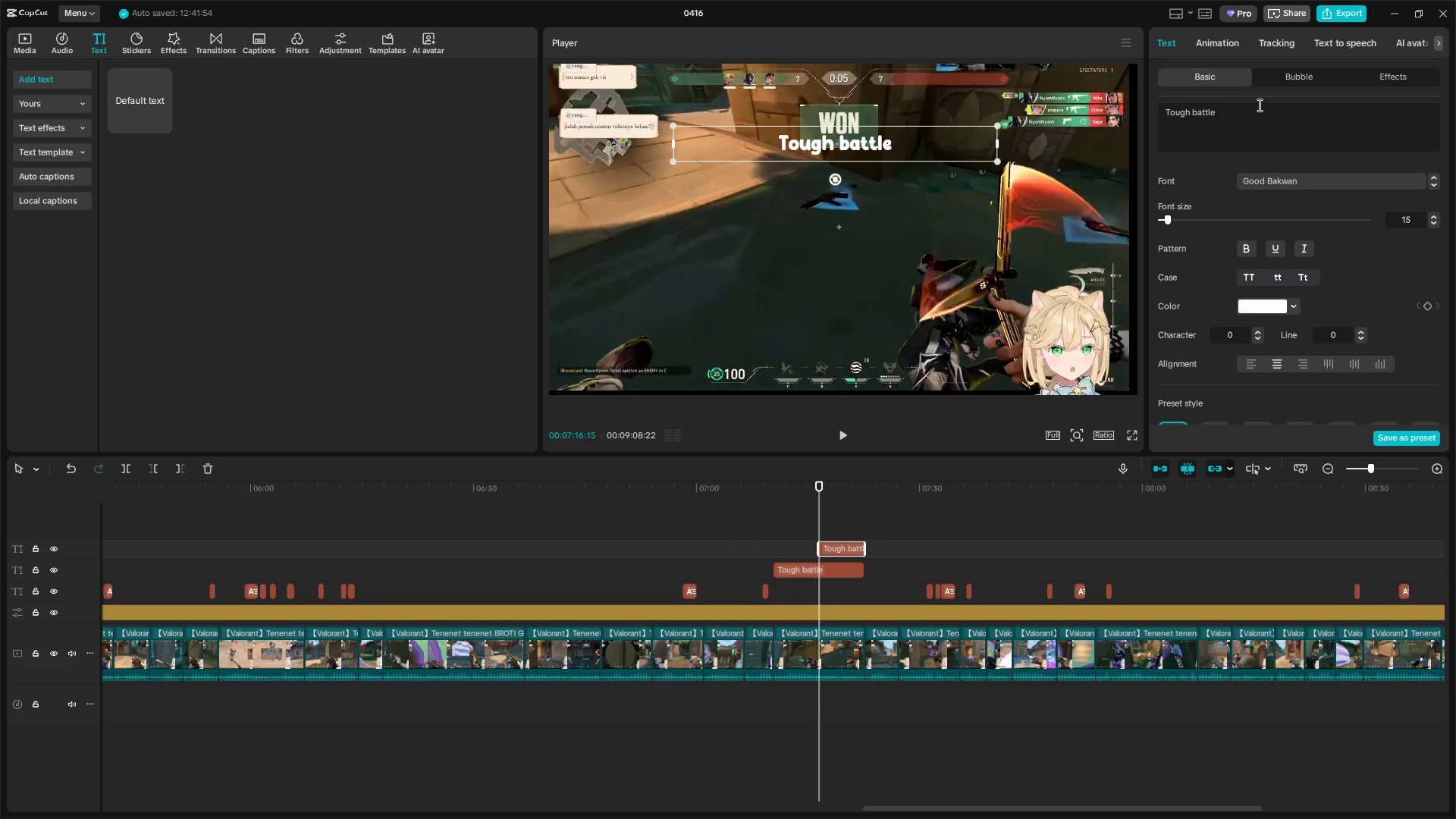 
left_click_drag(start_coordinate=[1241, 107], to_coordinate=[1099, 115])
 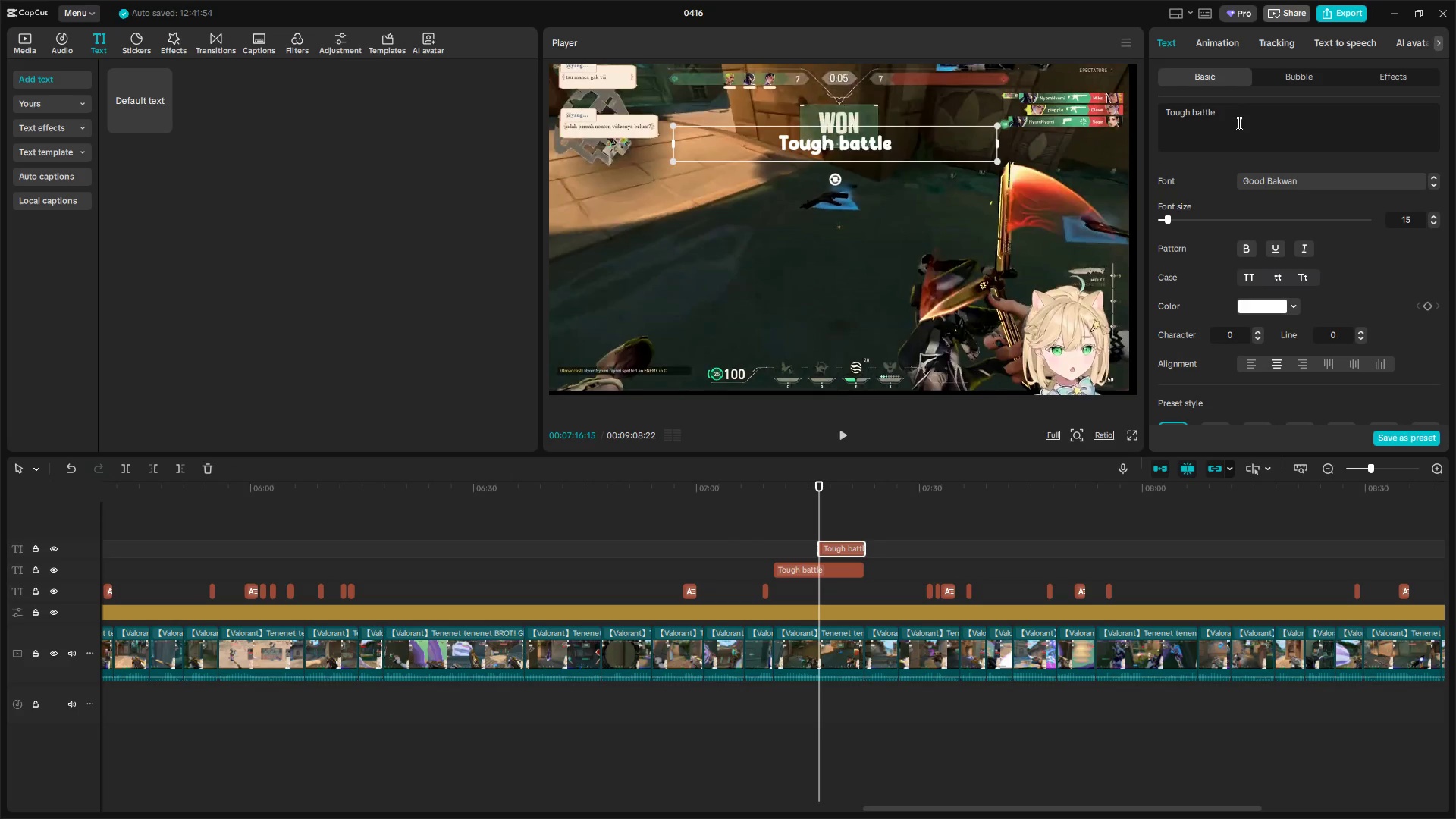 
left_click_drag(start_coordinate=[1240, 121], to_coordinate=[1080, 110])
 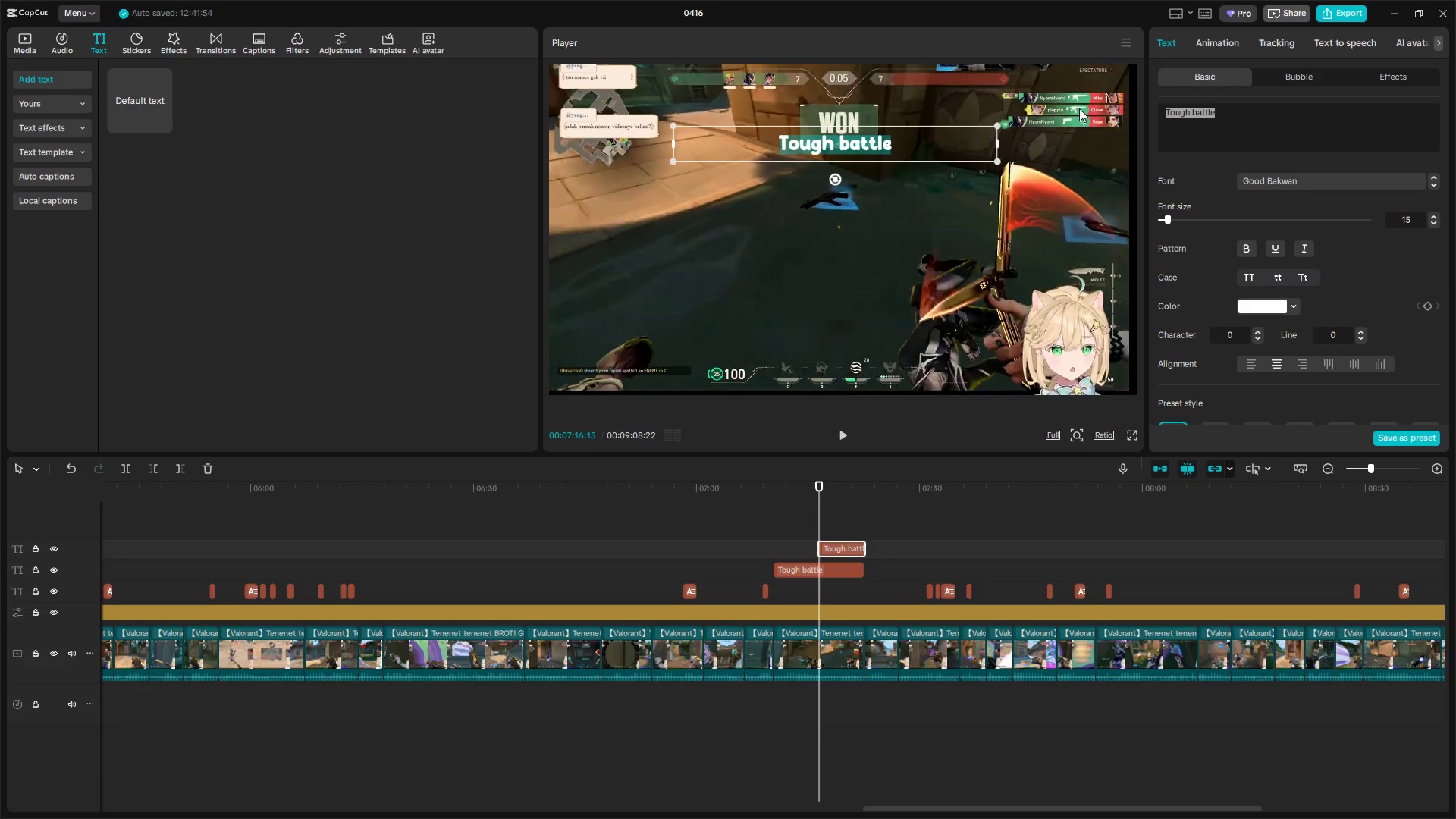 
type(Tenenet tenenet brottttt)
 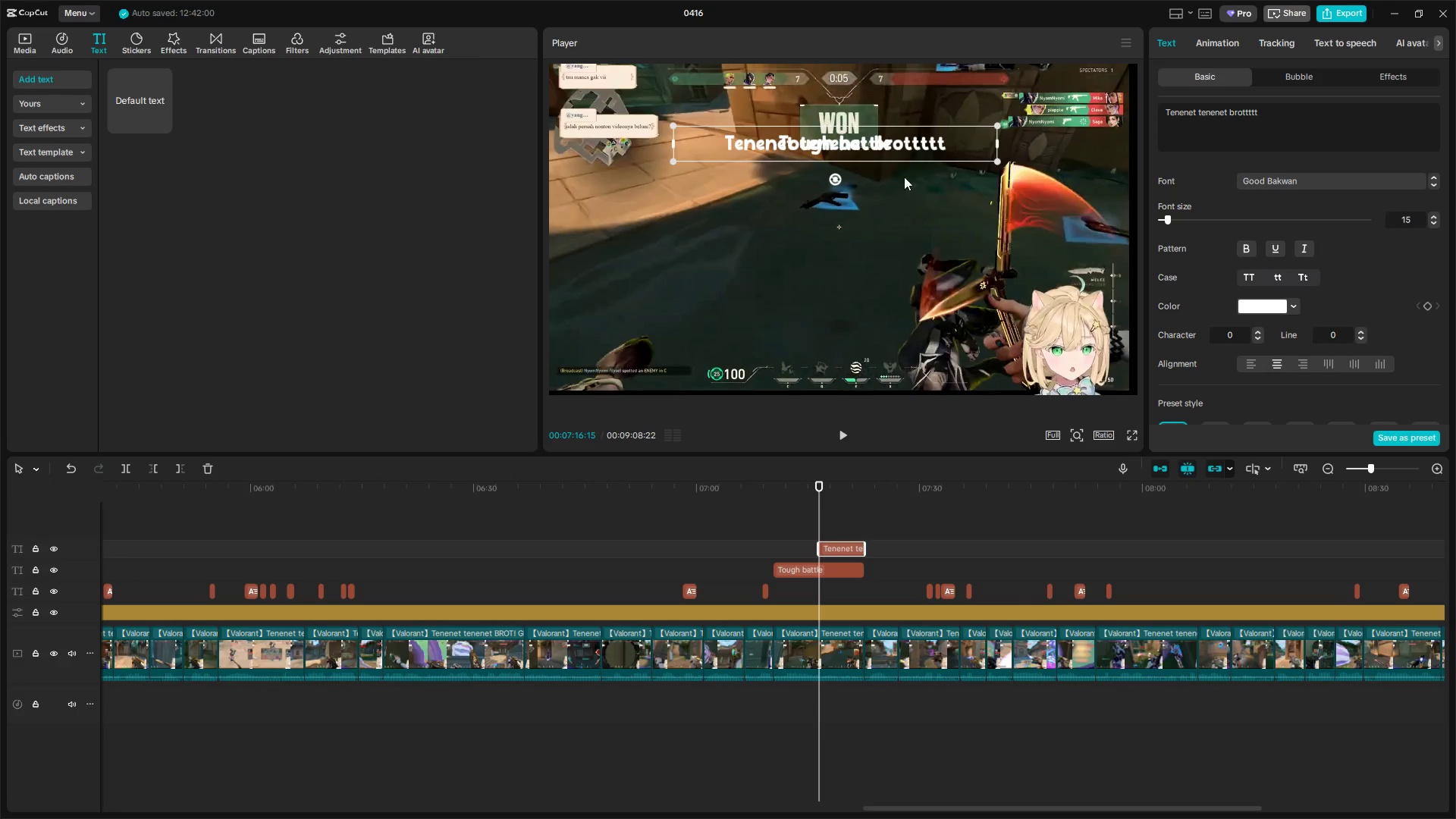 
left_click_drag(start_coordinate=[907, 144], to_coordinate=[1052, 305])
 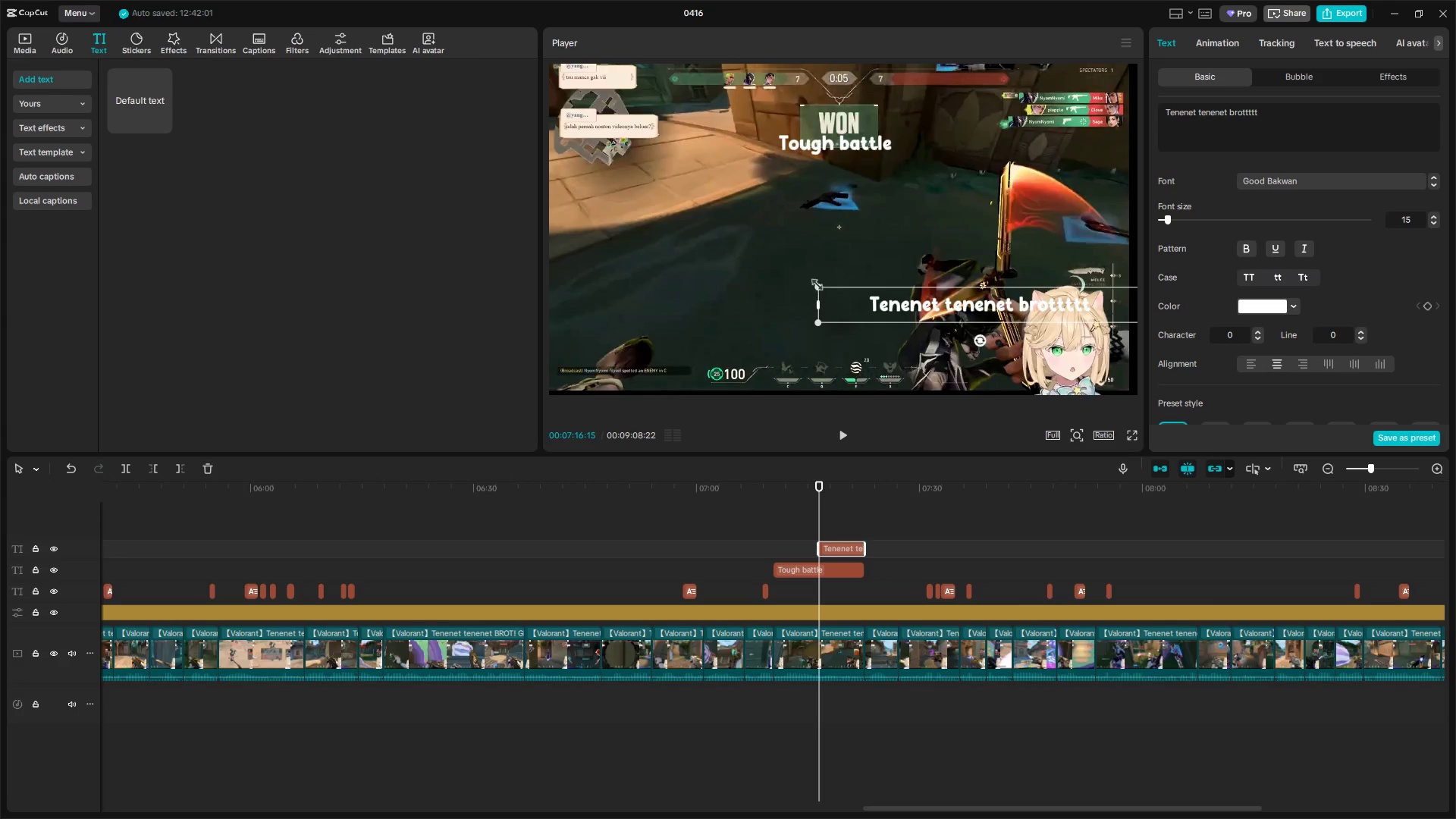 
left_click_drag(start_coordinate=[821, 284], to_coordinate=[937, 304])
 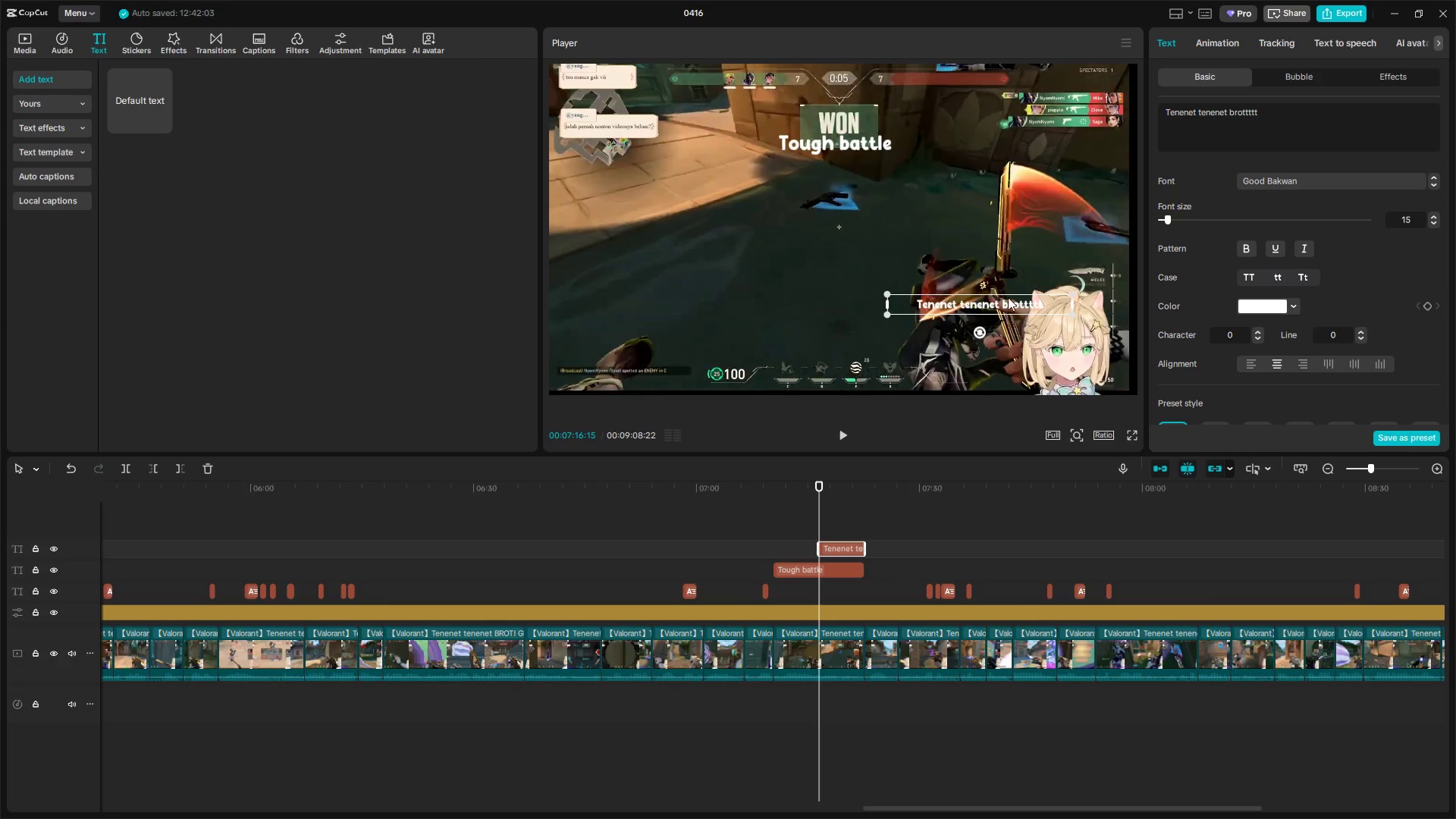 
left_click_drag(start_coordinate=[1012, 298], to_coordinate=[1097, 311])
 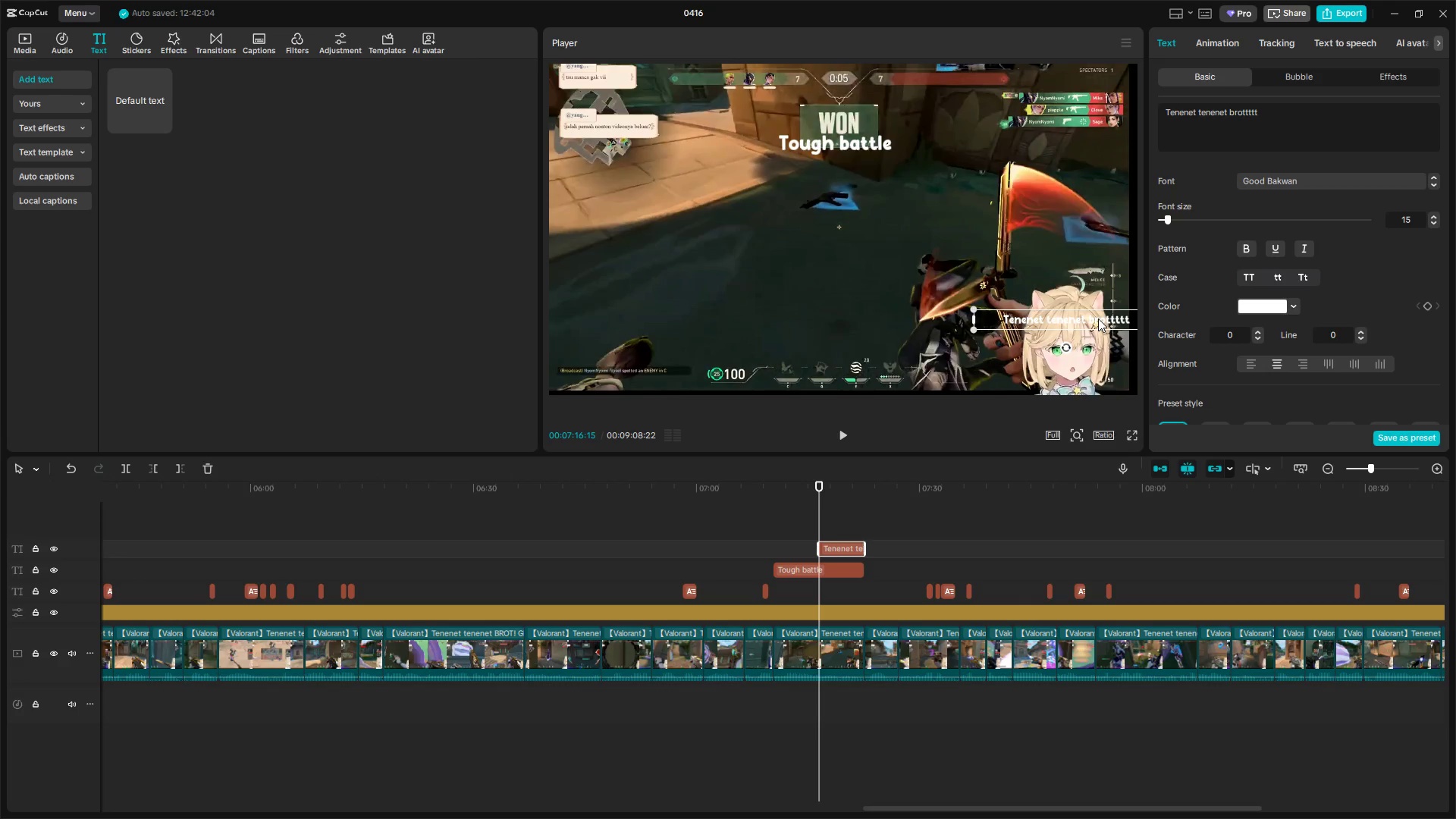 
scroll: coordinate [1213, 305], scroll_direction: down, amount: 23.0
 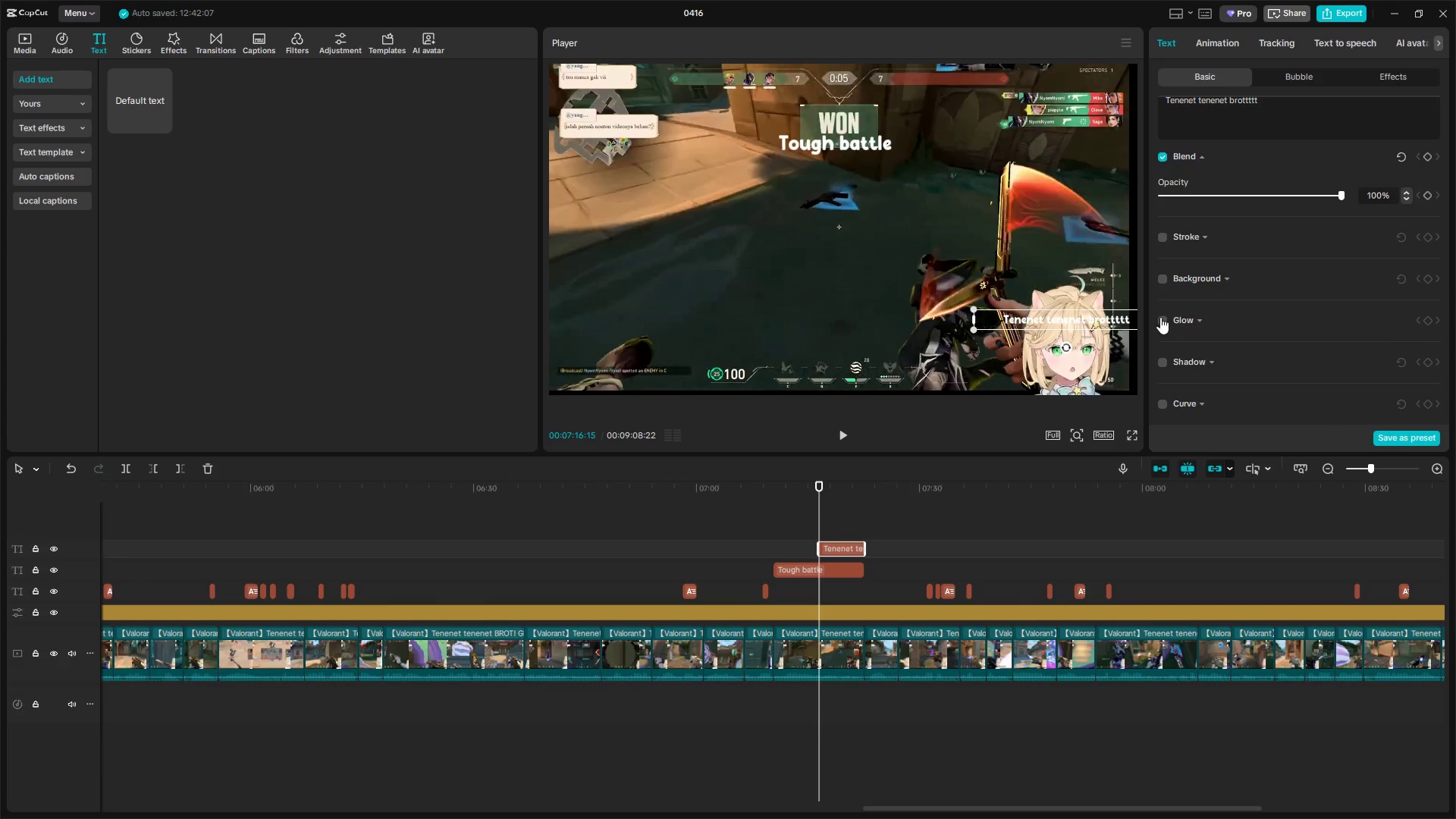 
left_click([1168, 360])
 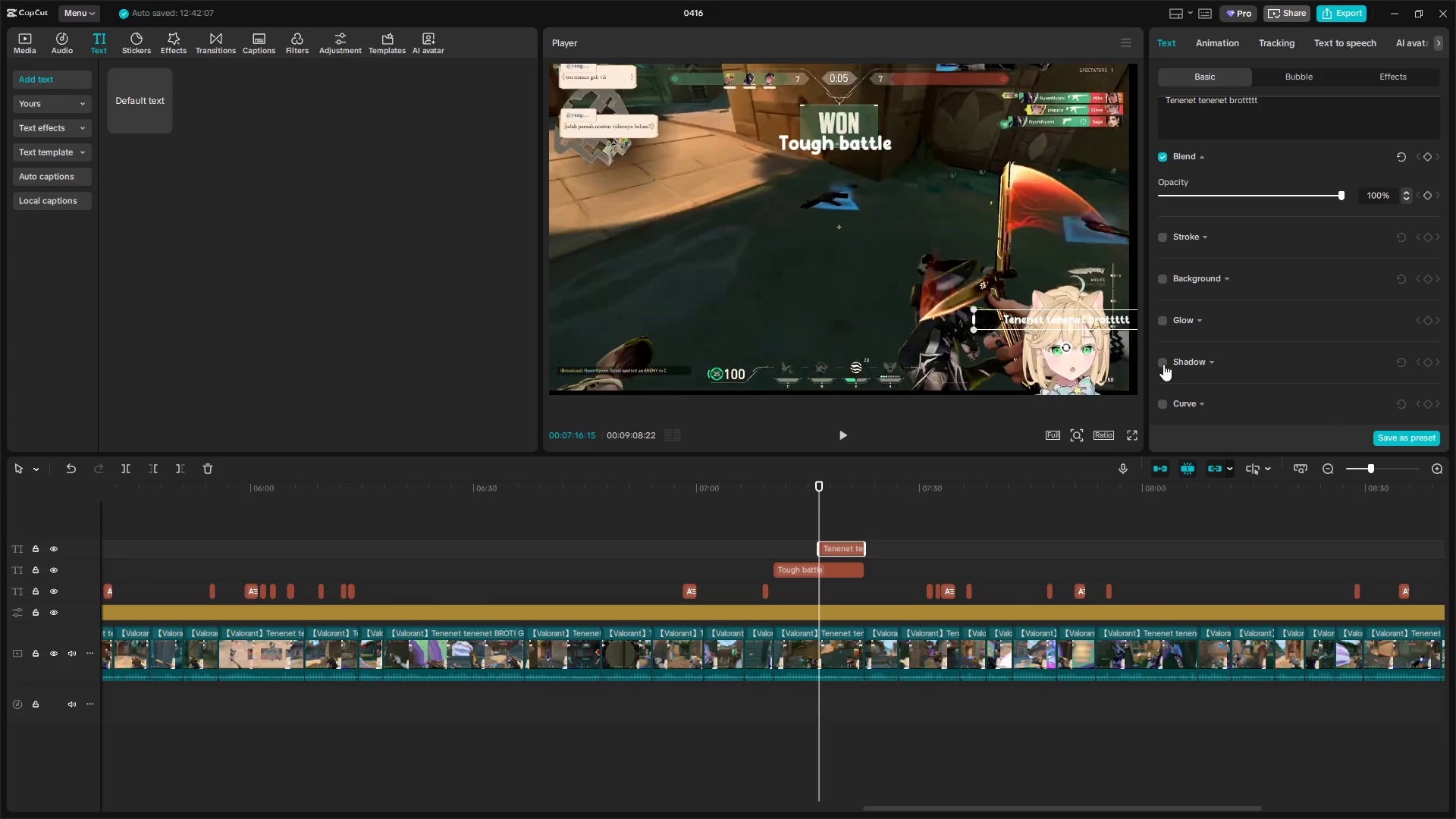 
scroll: coordinate [1194, 369], scroll_direction: down, amount: 4.0
 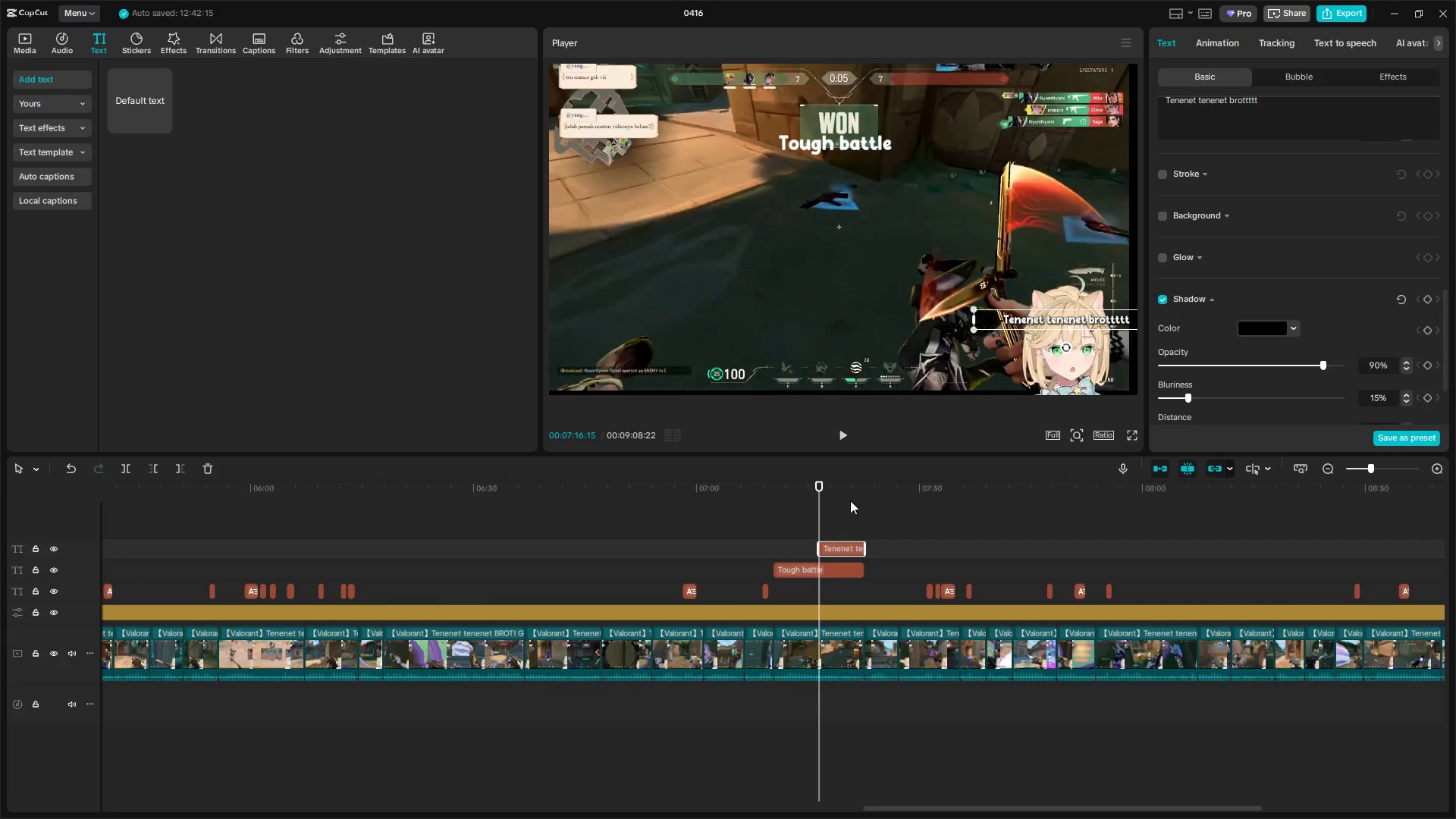 
left_click([780, 526])
 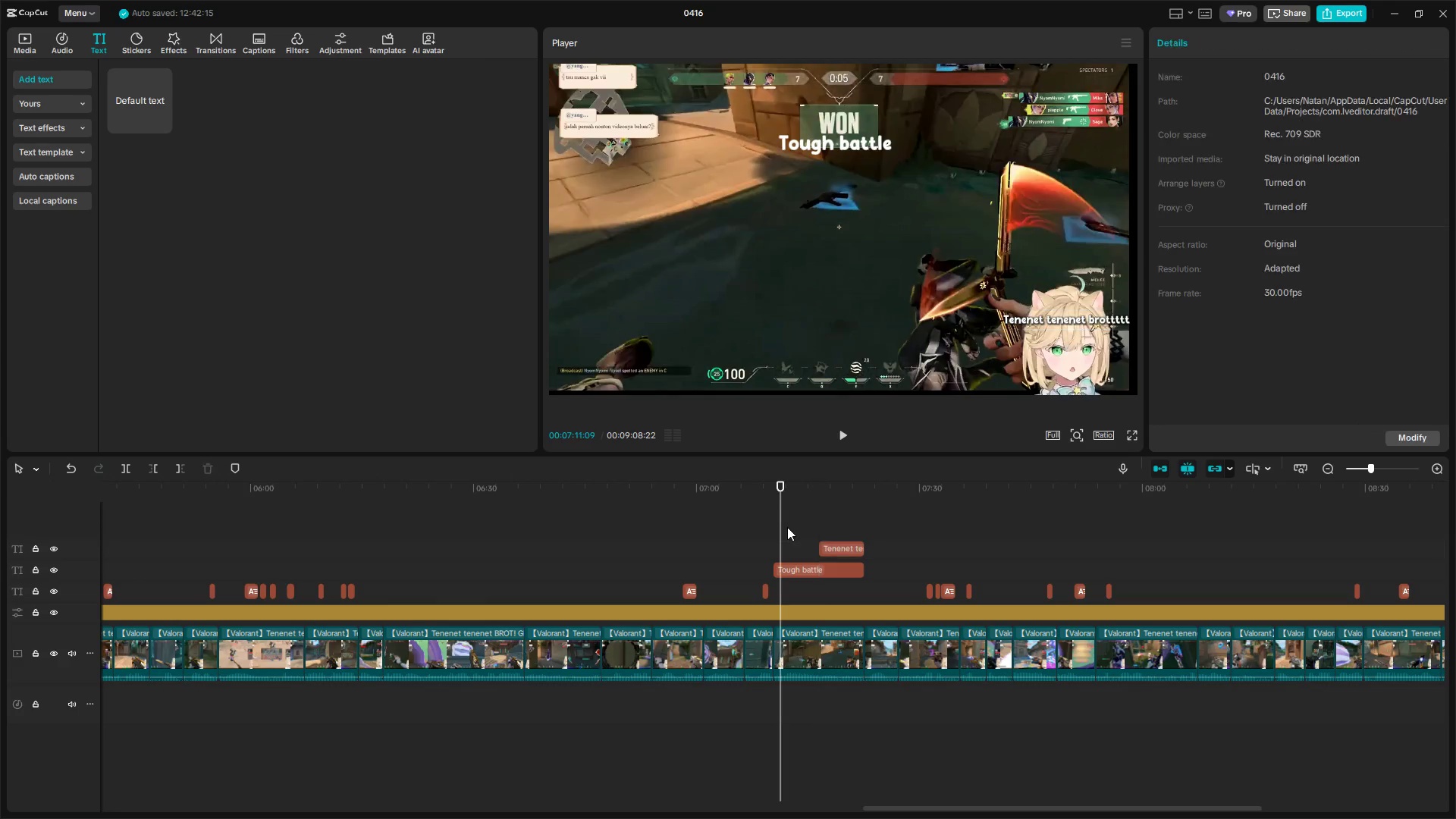 
key(Space)
 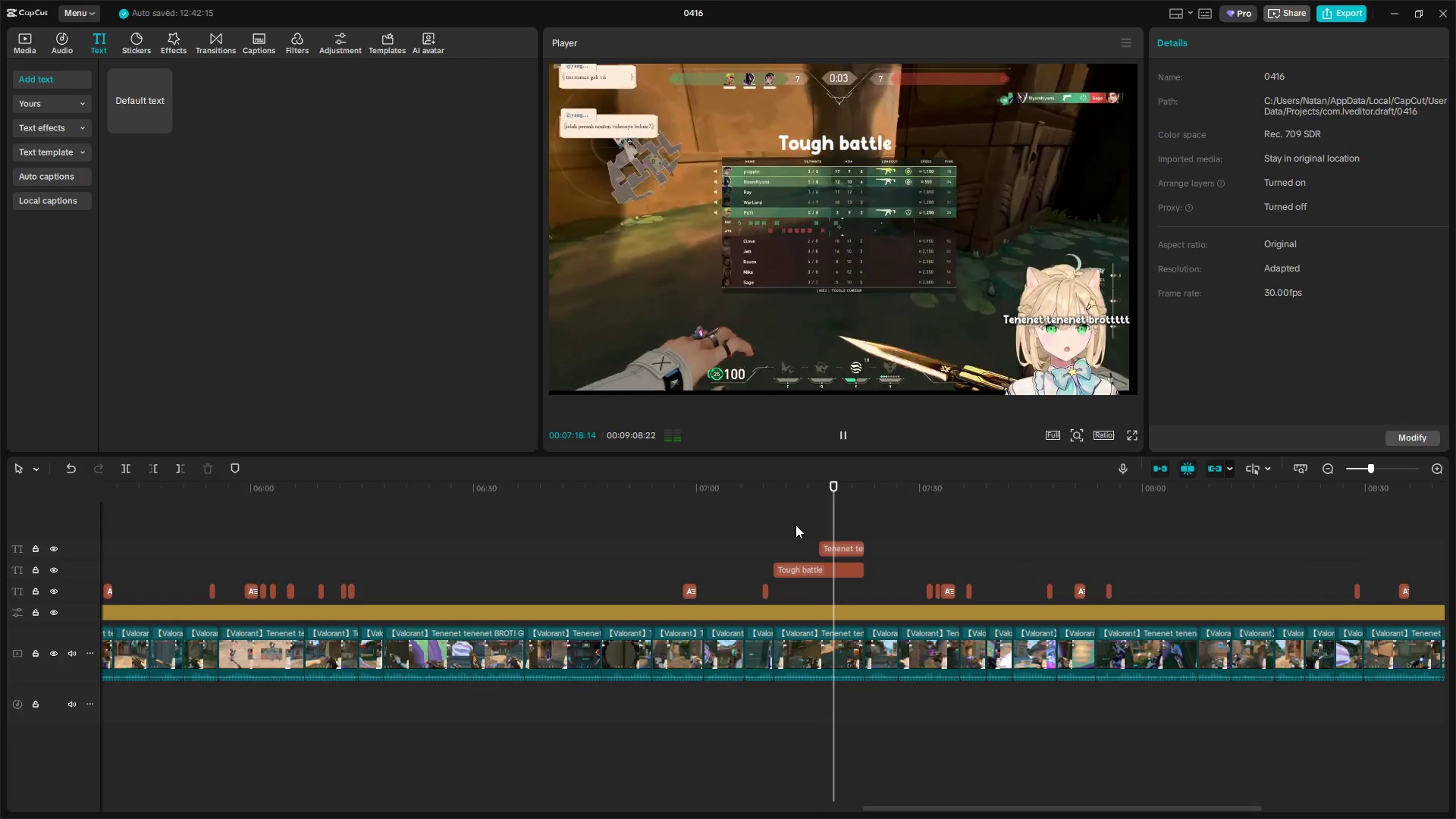 
wait(12.23)
 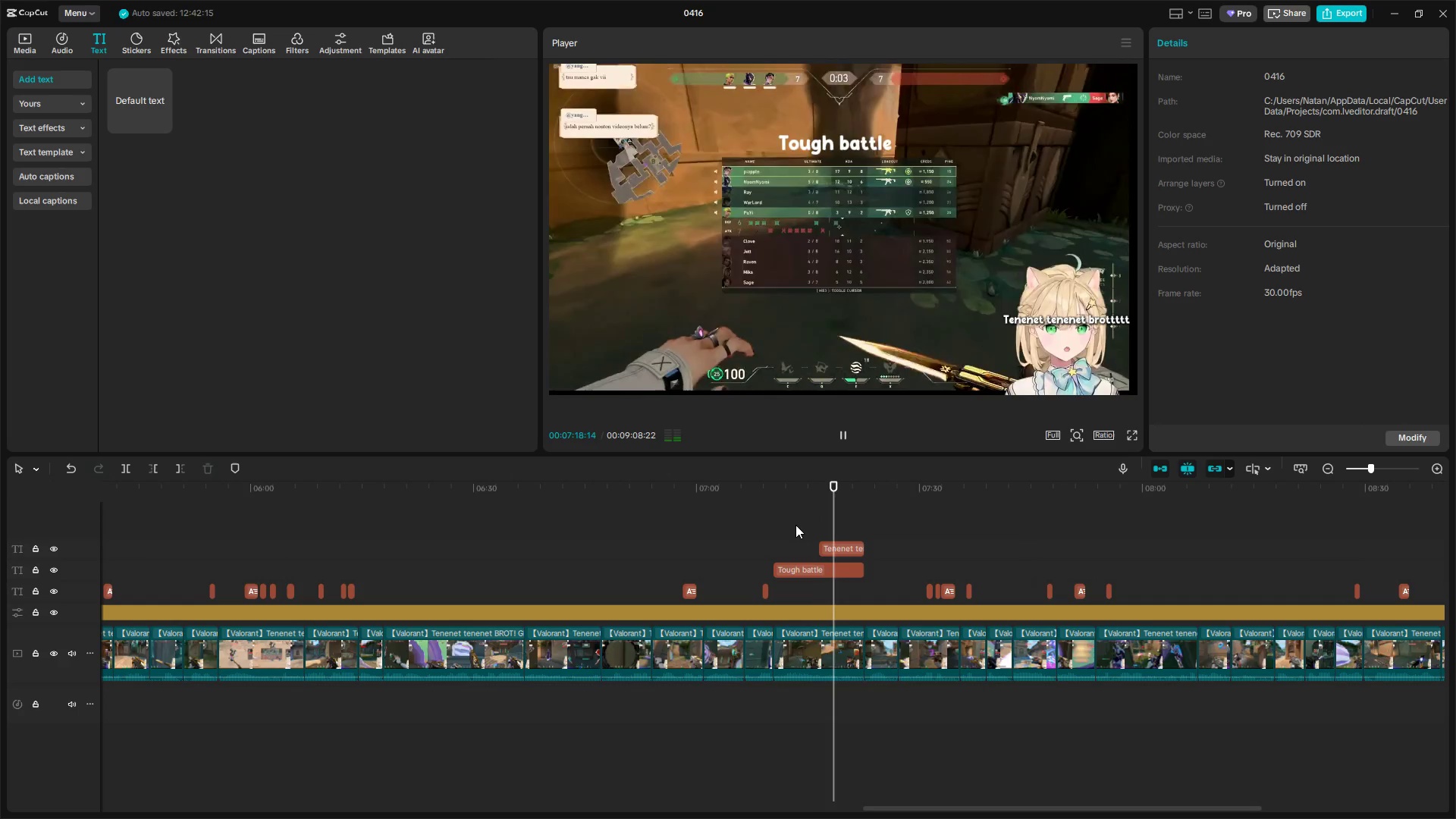 
key(Space)
 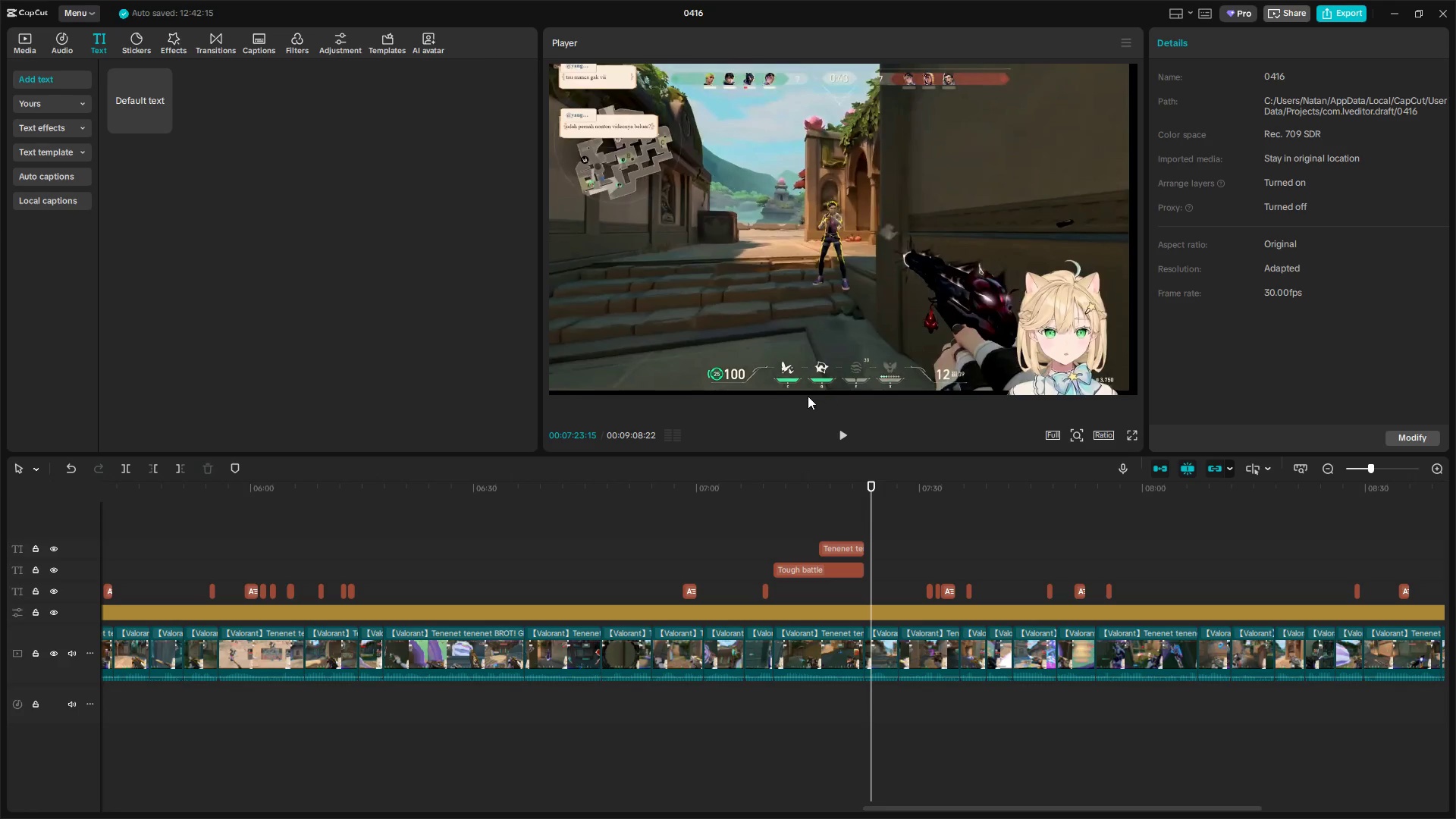 
hold_key(key=ControlLeft, duration=0.83)
scroll: coordinate [519, 553], scroll_direction: down, amount: 9.0
 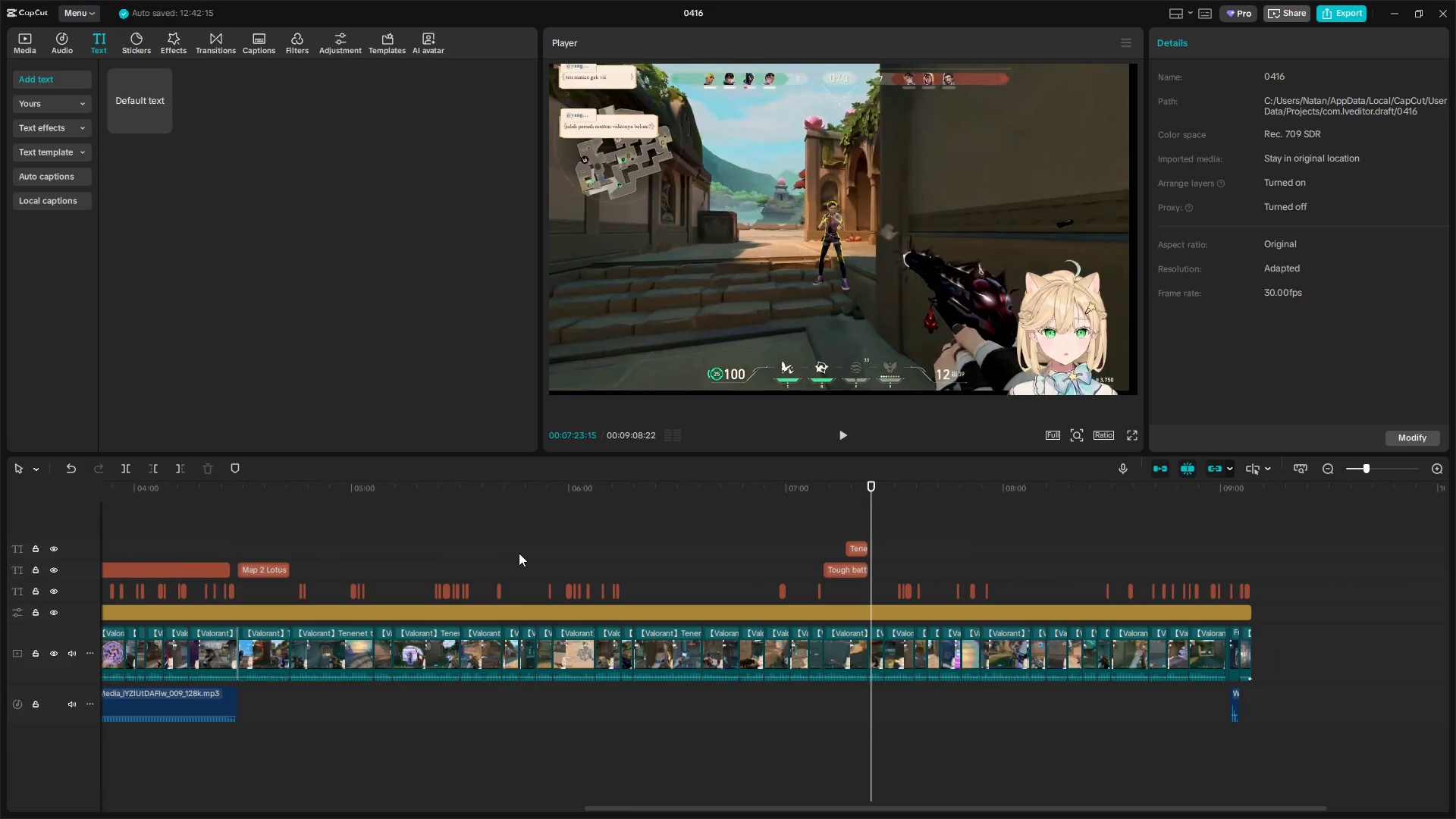 
key(Alt+AltLeft)
 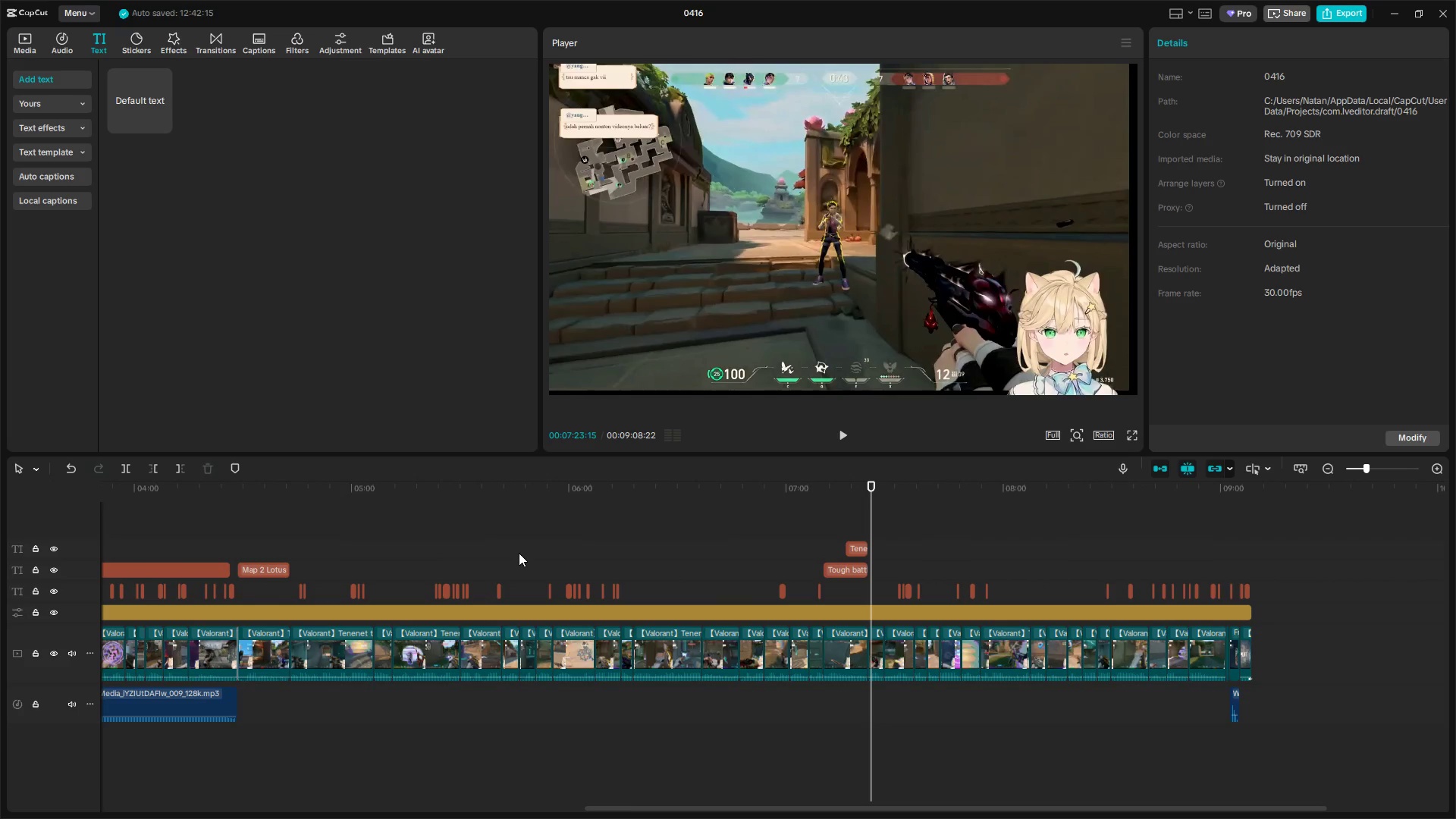 
key(Alt+Tab)